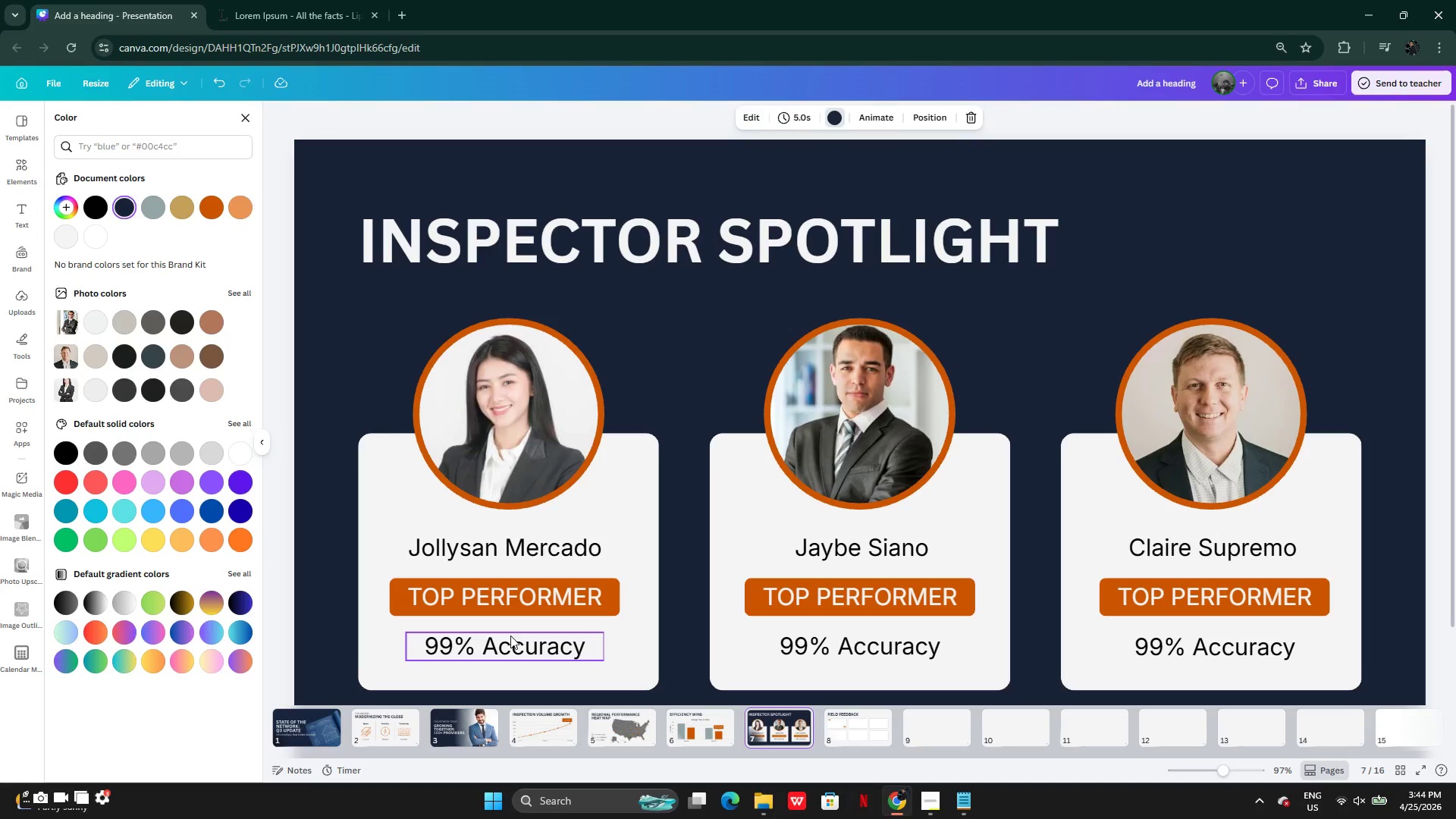 
left_click([584, 483])
 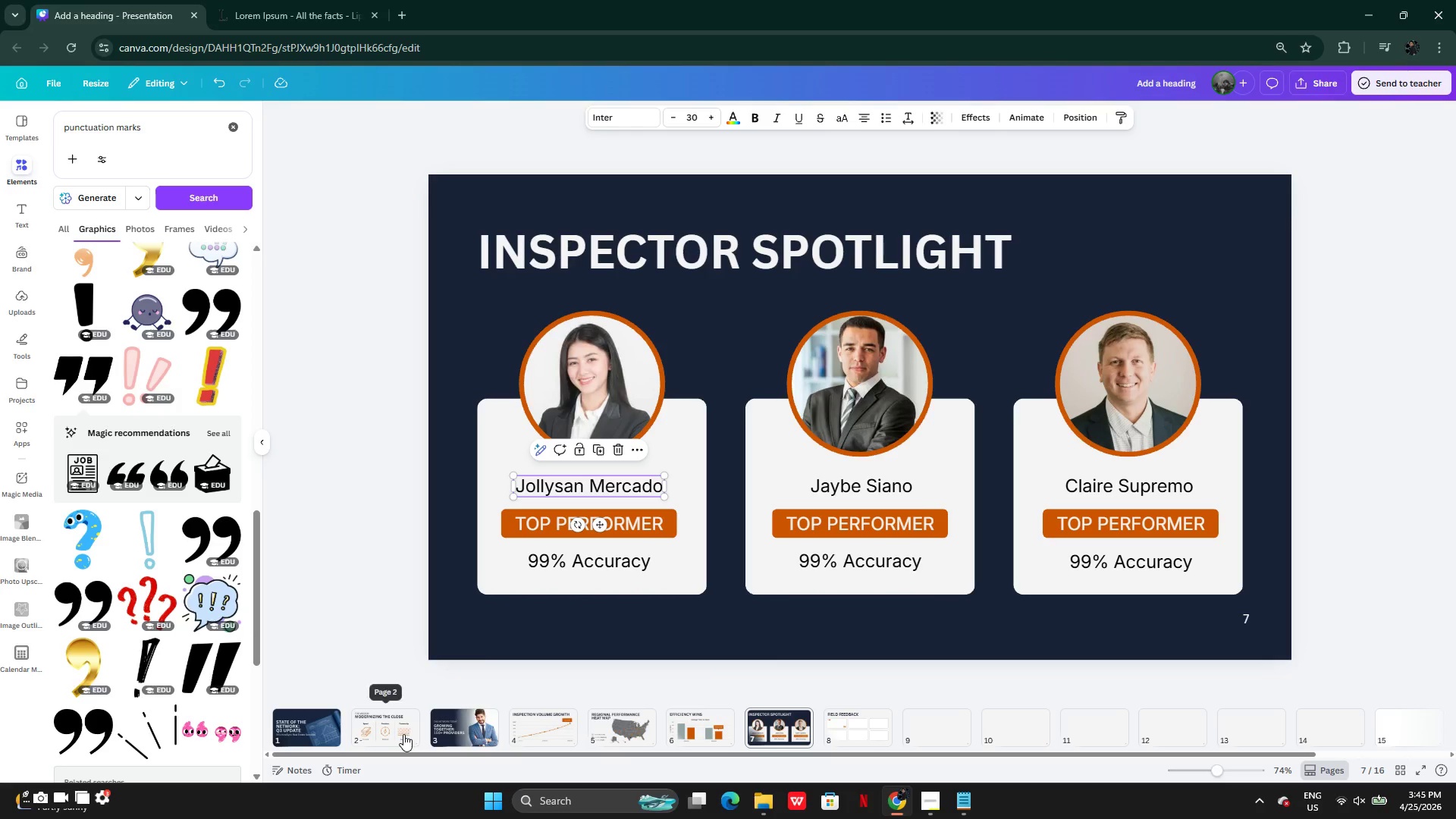 
left_click([540, 734])
 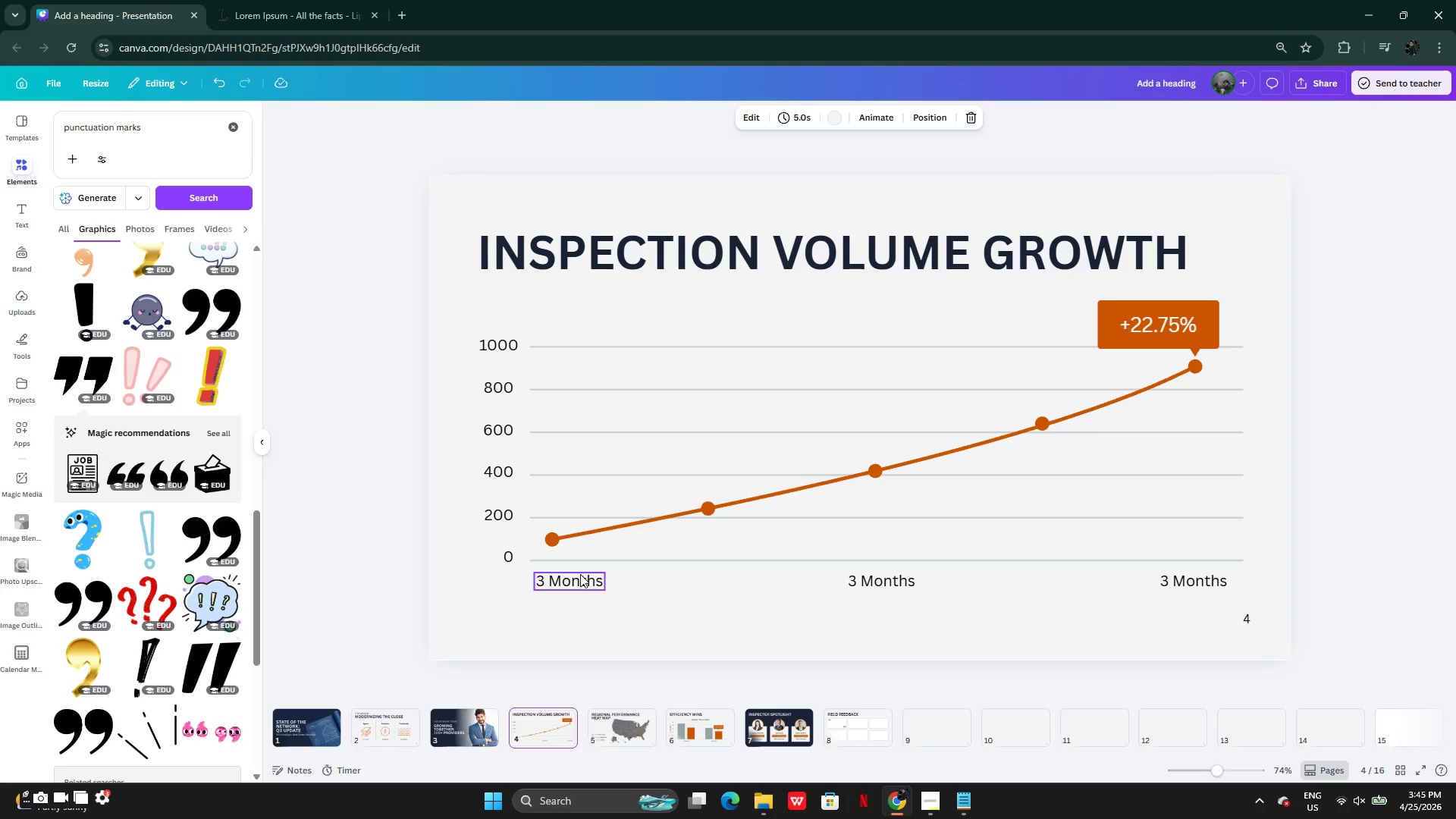 
left_click([580, 574])
 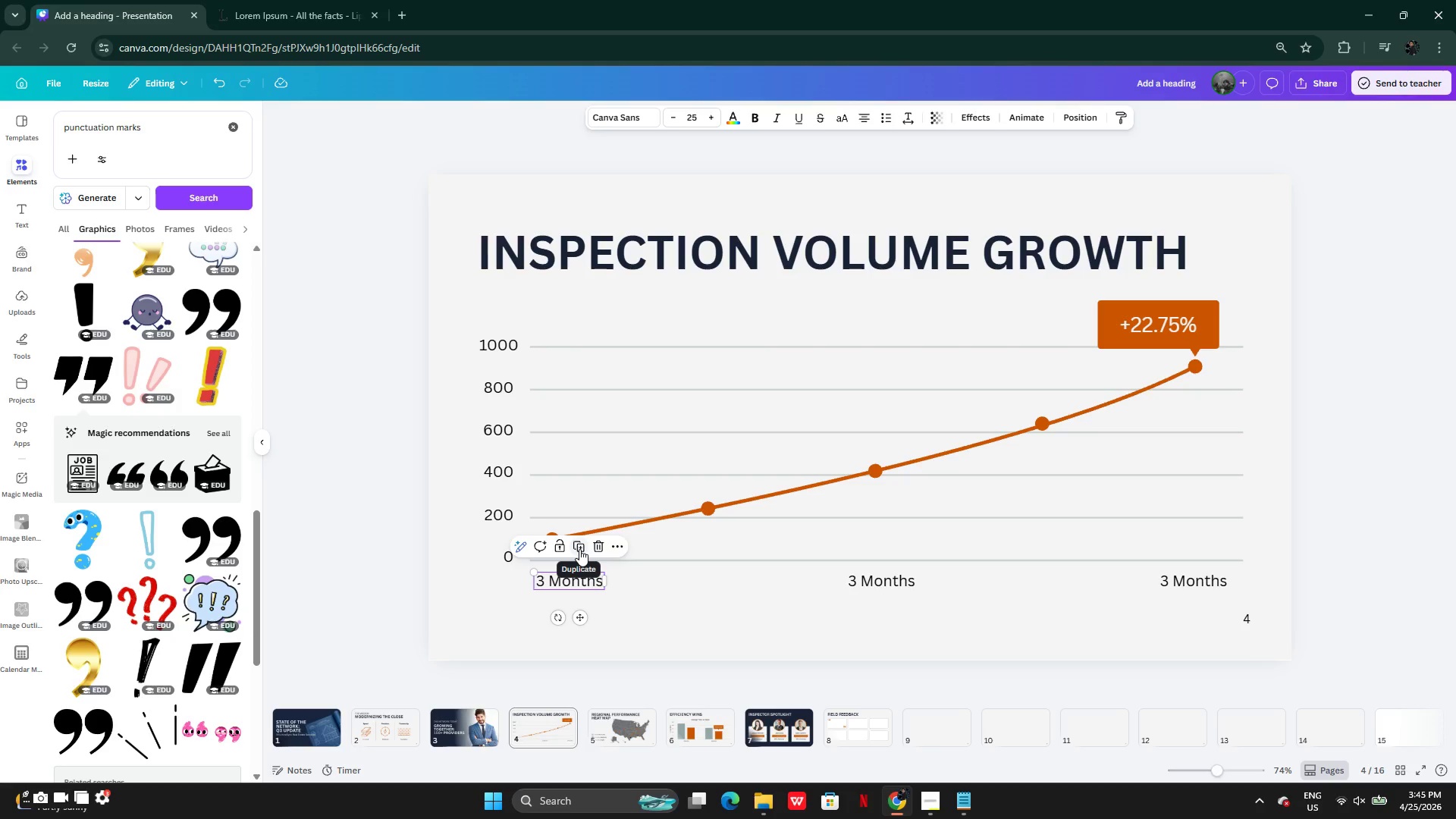 
left_click([579, 549])
 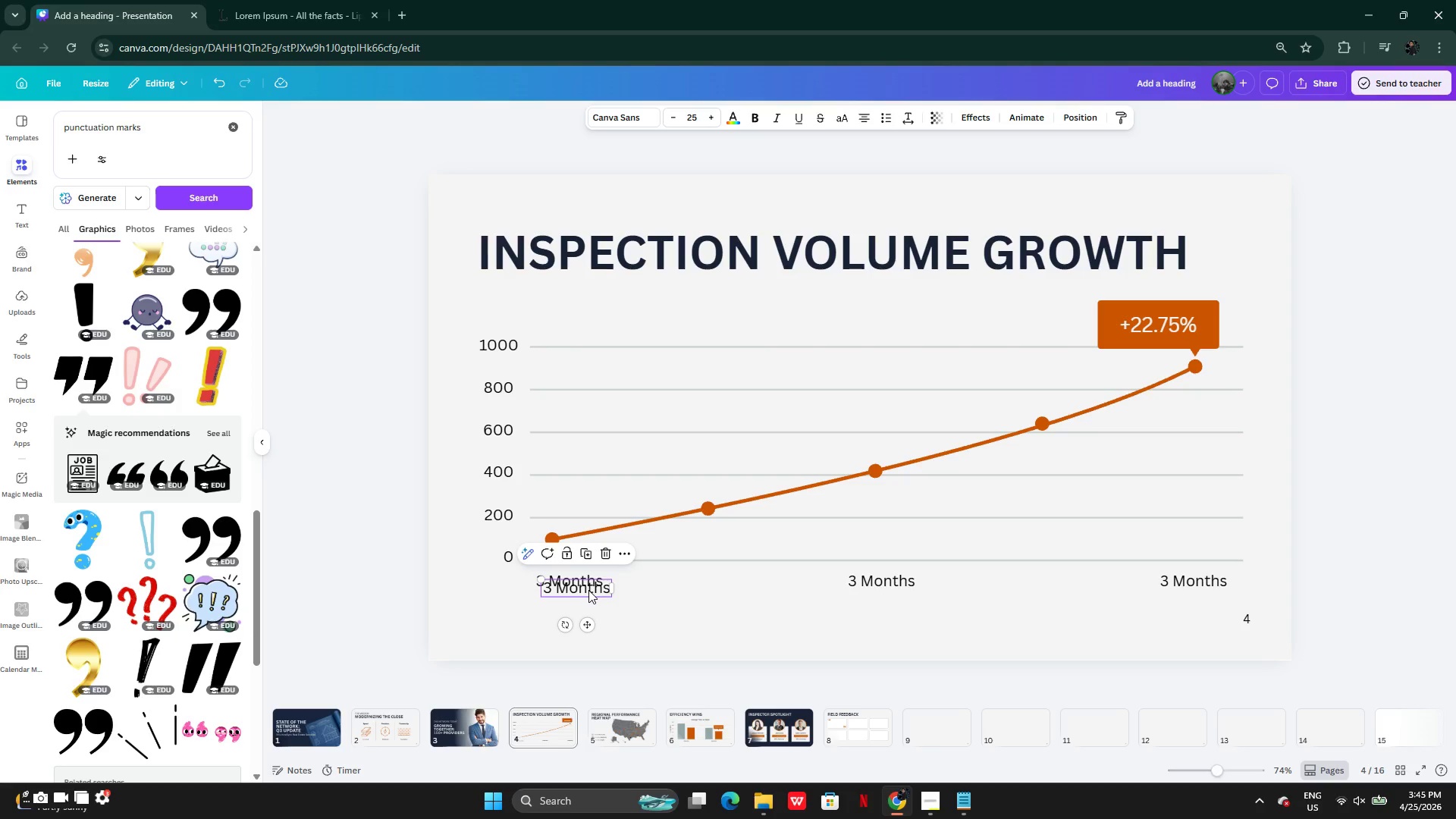 
left_click_drag(start_coordinate=[588, 590], to_coordinate=[864, 733])
 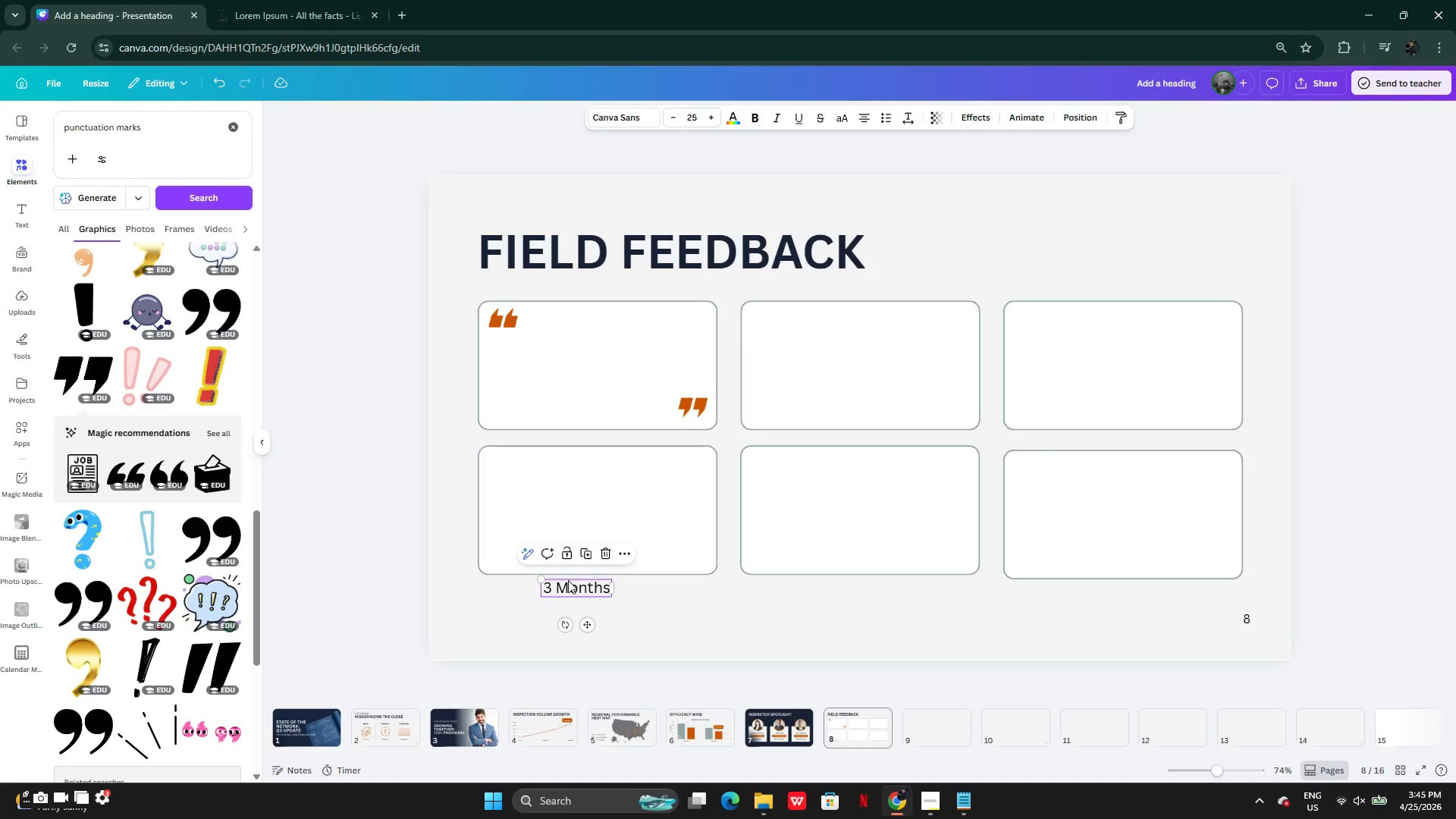 
left_click_drag(start_coordinate=[572, 584], to_coordinate=[557, 343])
 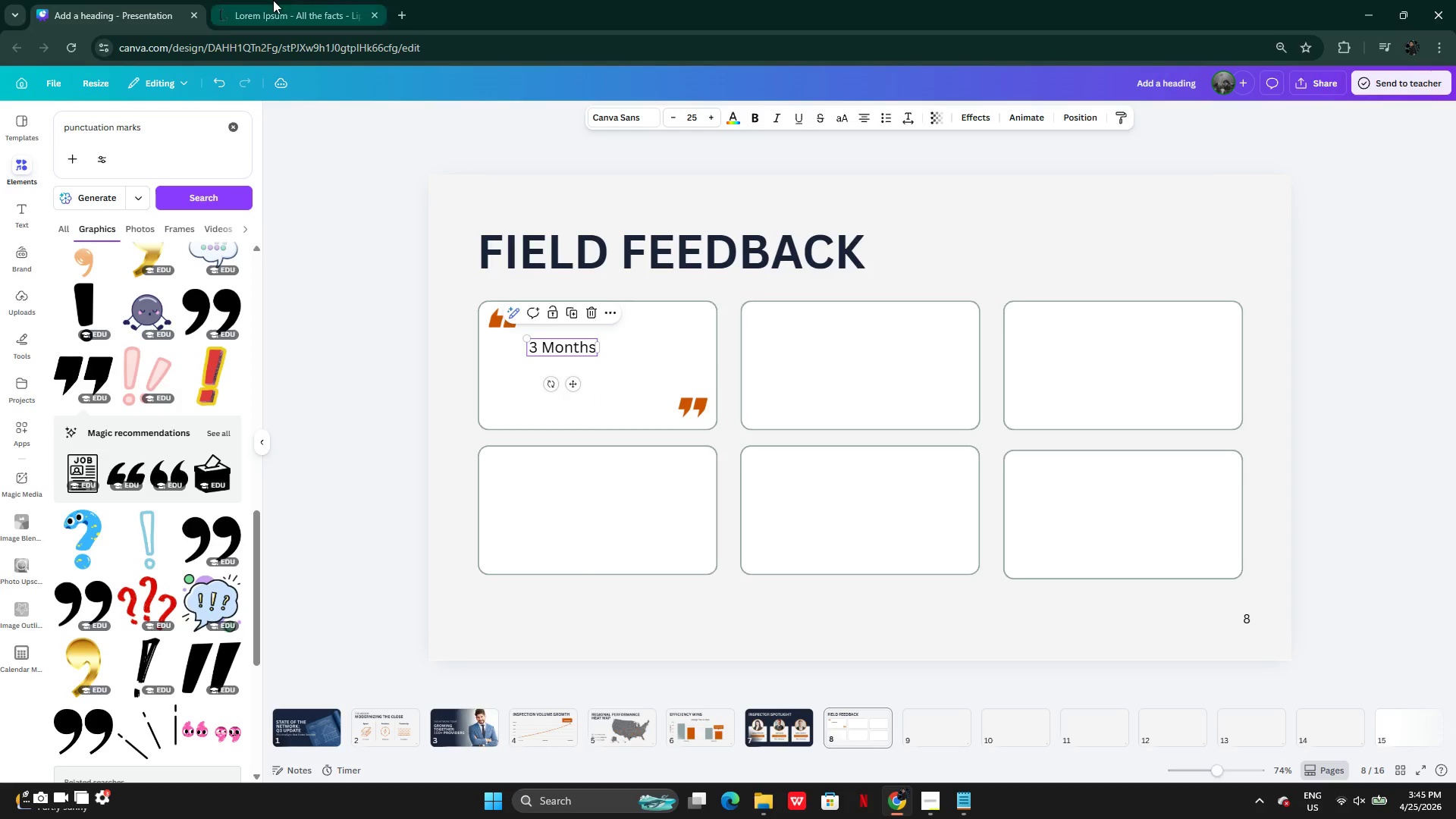 
left_click([273, 0])
 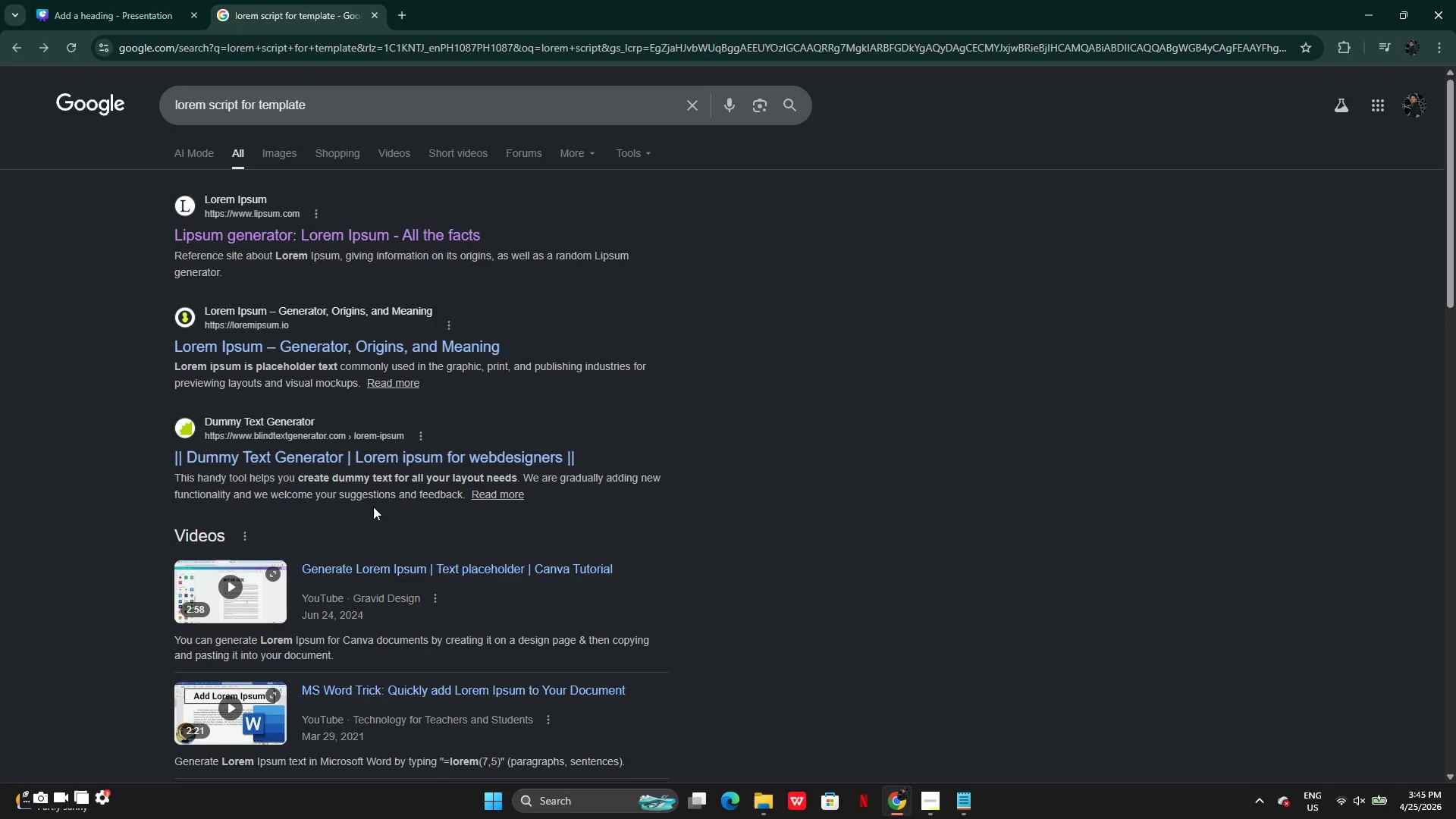 
wait(15.47)
 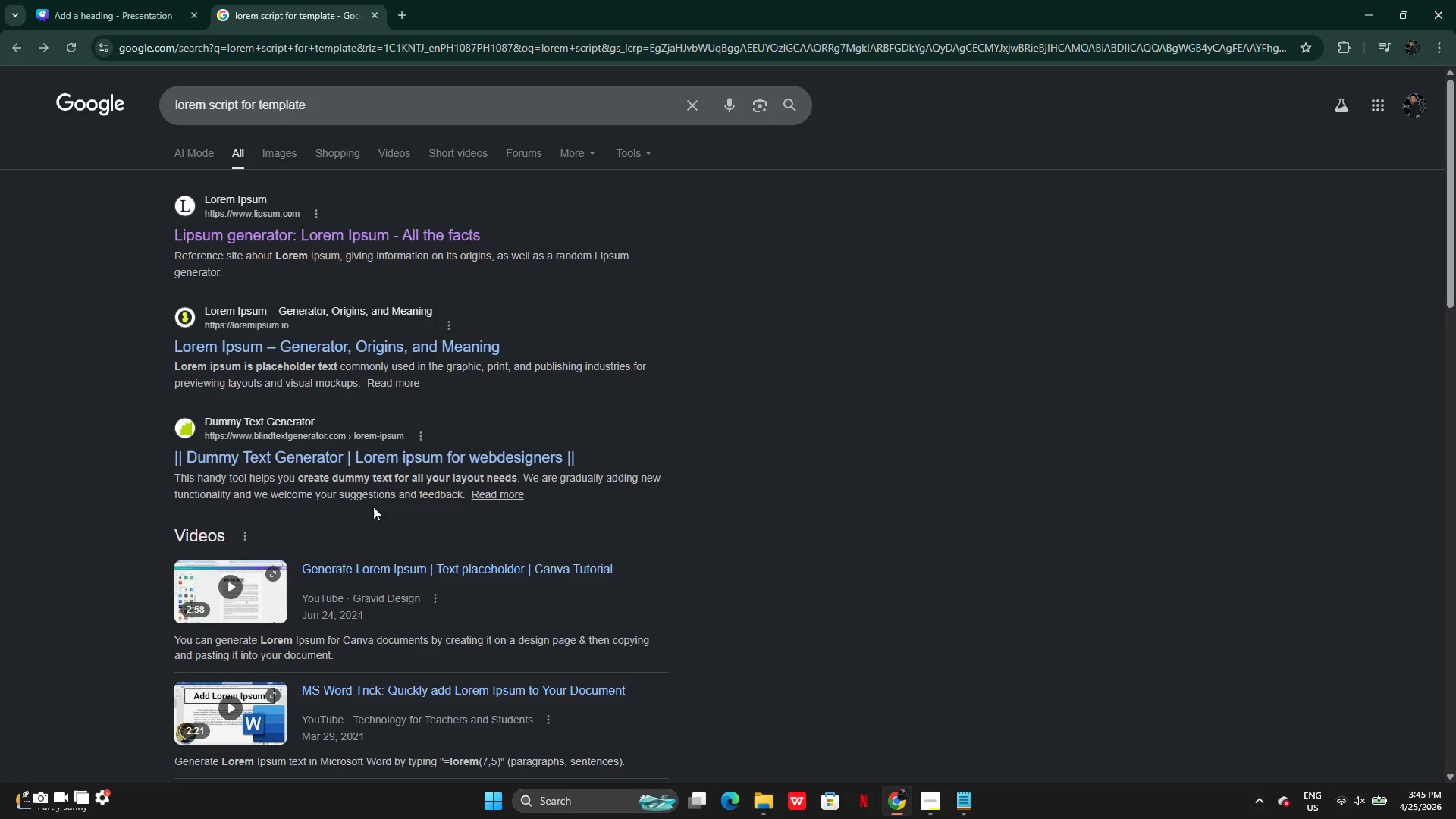 
left_click([207, 142])
 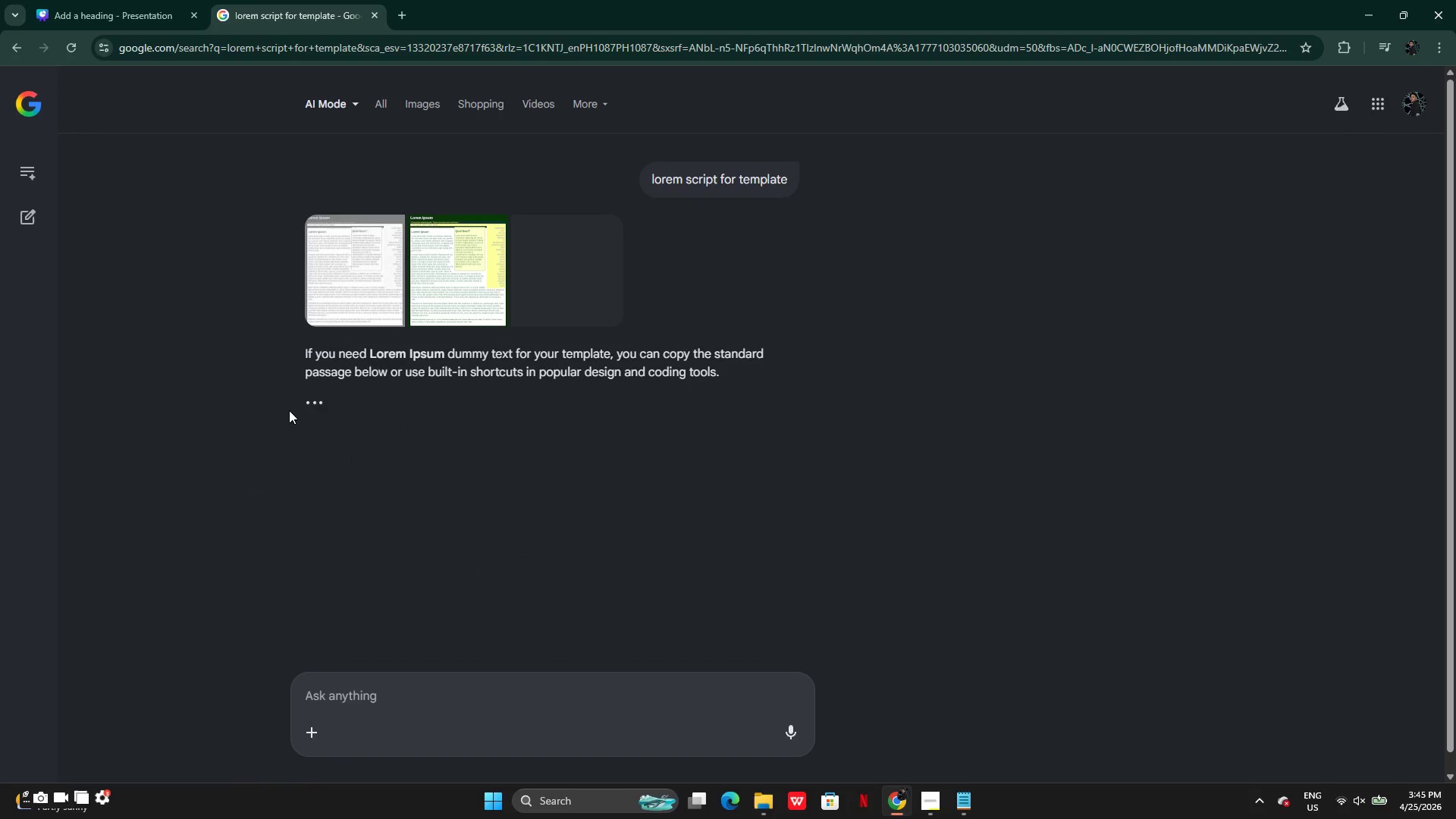 
mouse_move([317, 416])
 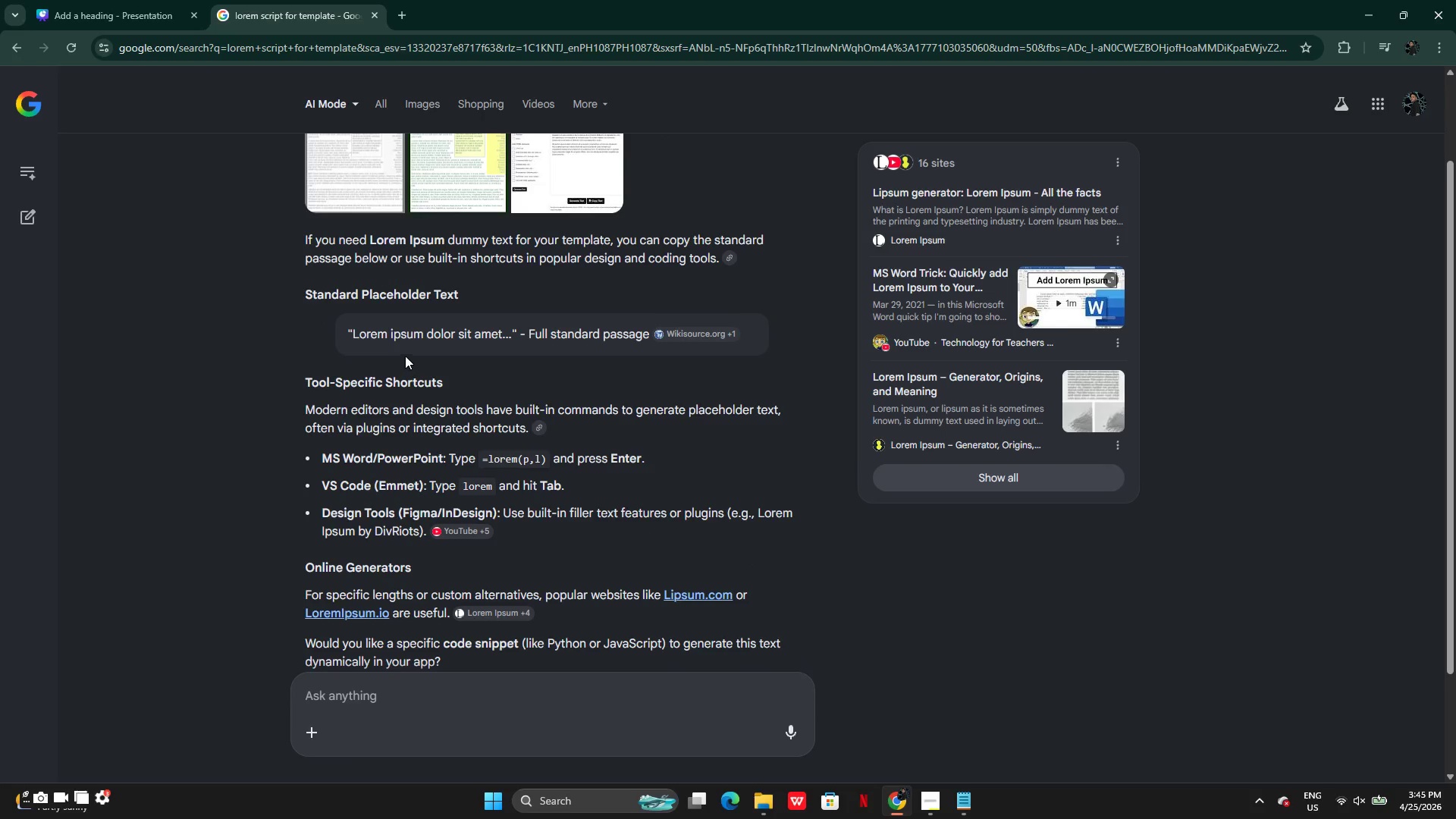 
left_click([413, 344])
 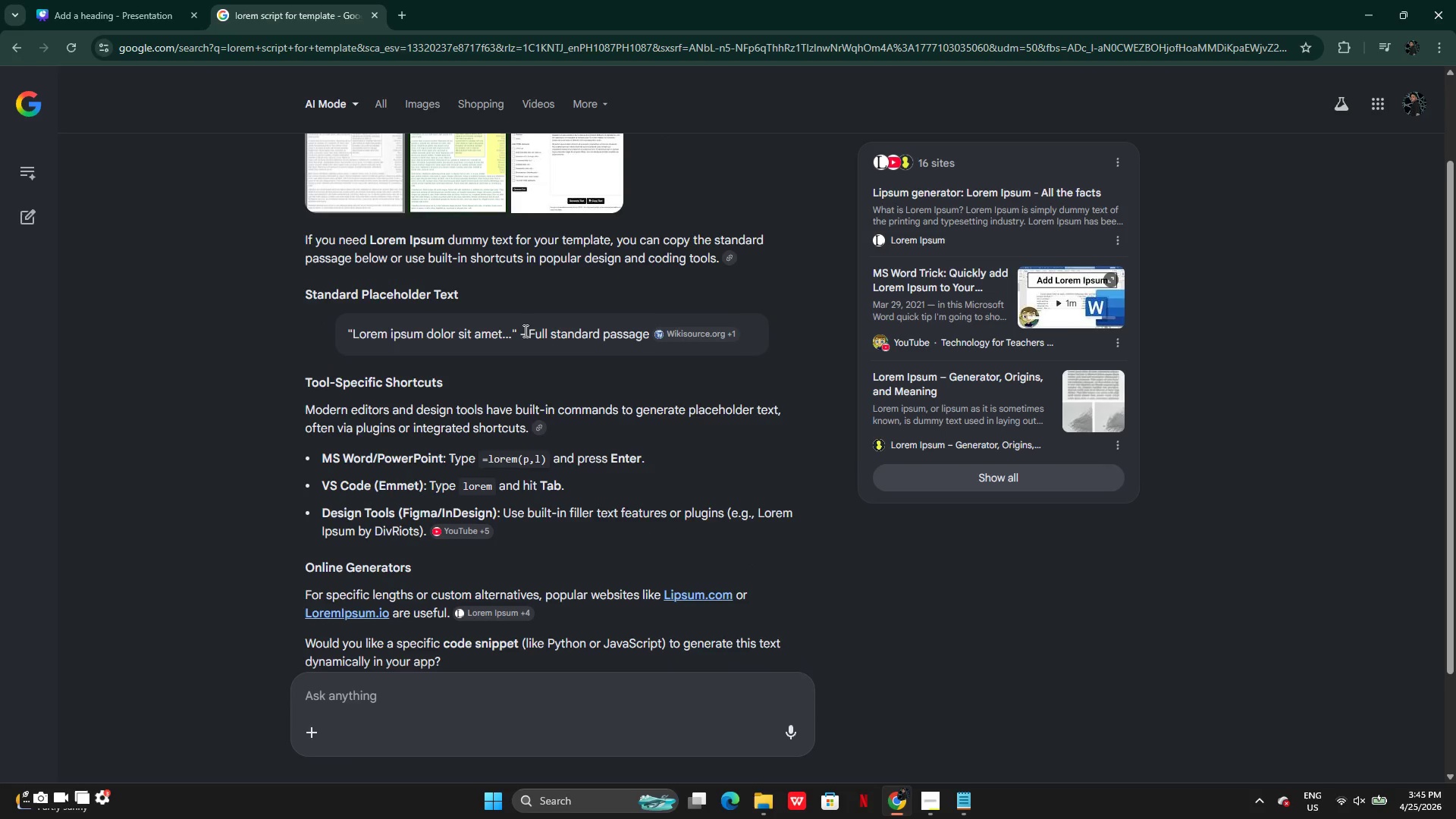 
double_click([591, 334])
 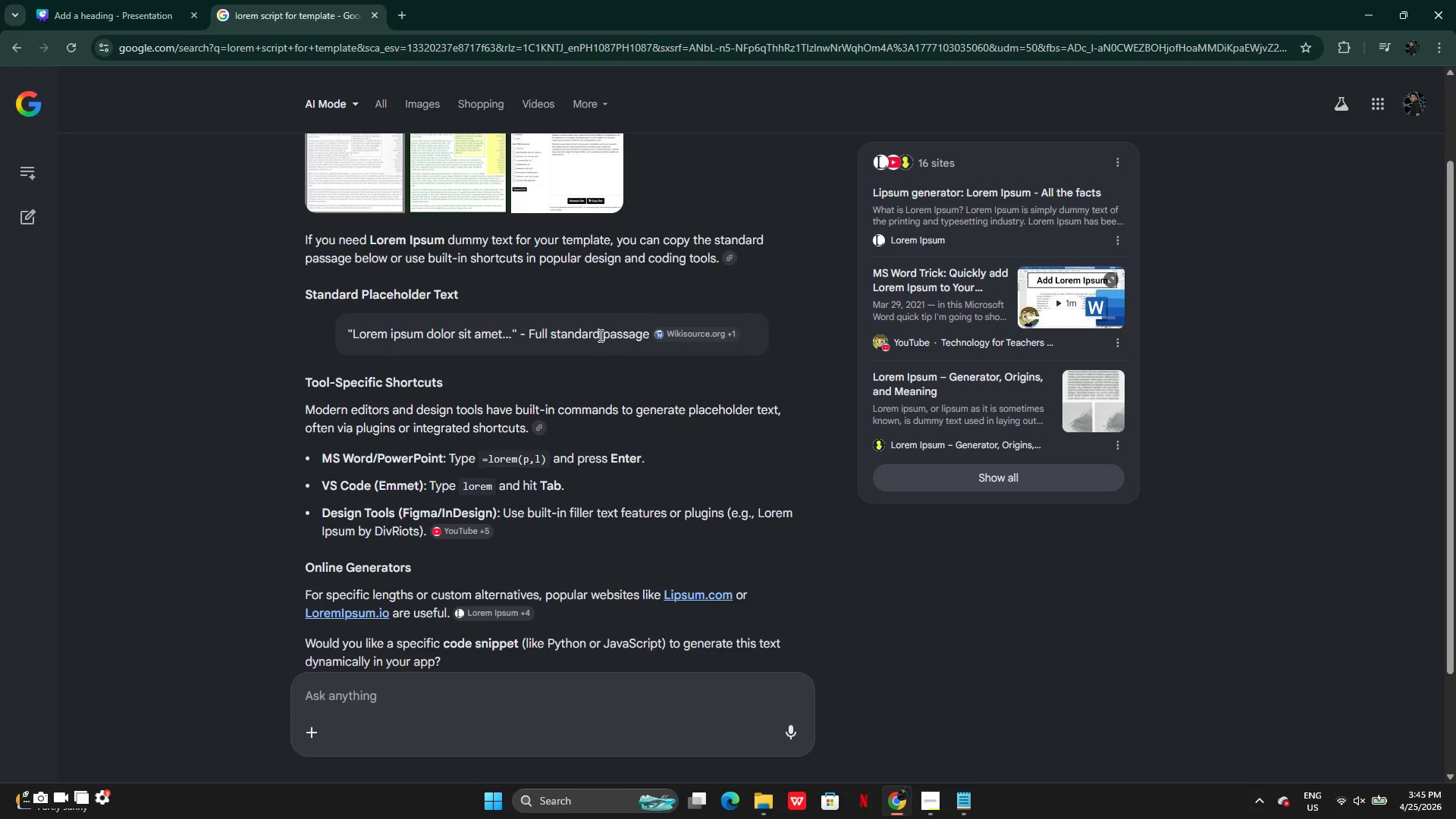 
triple_click([599, 335])
 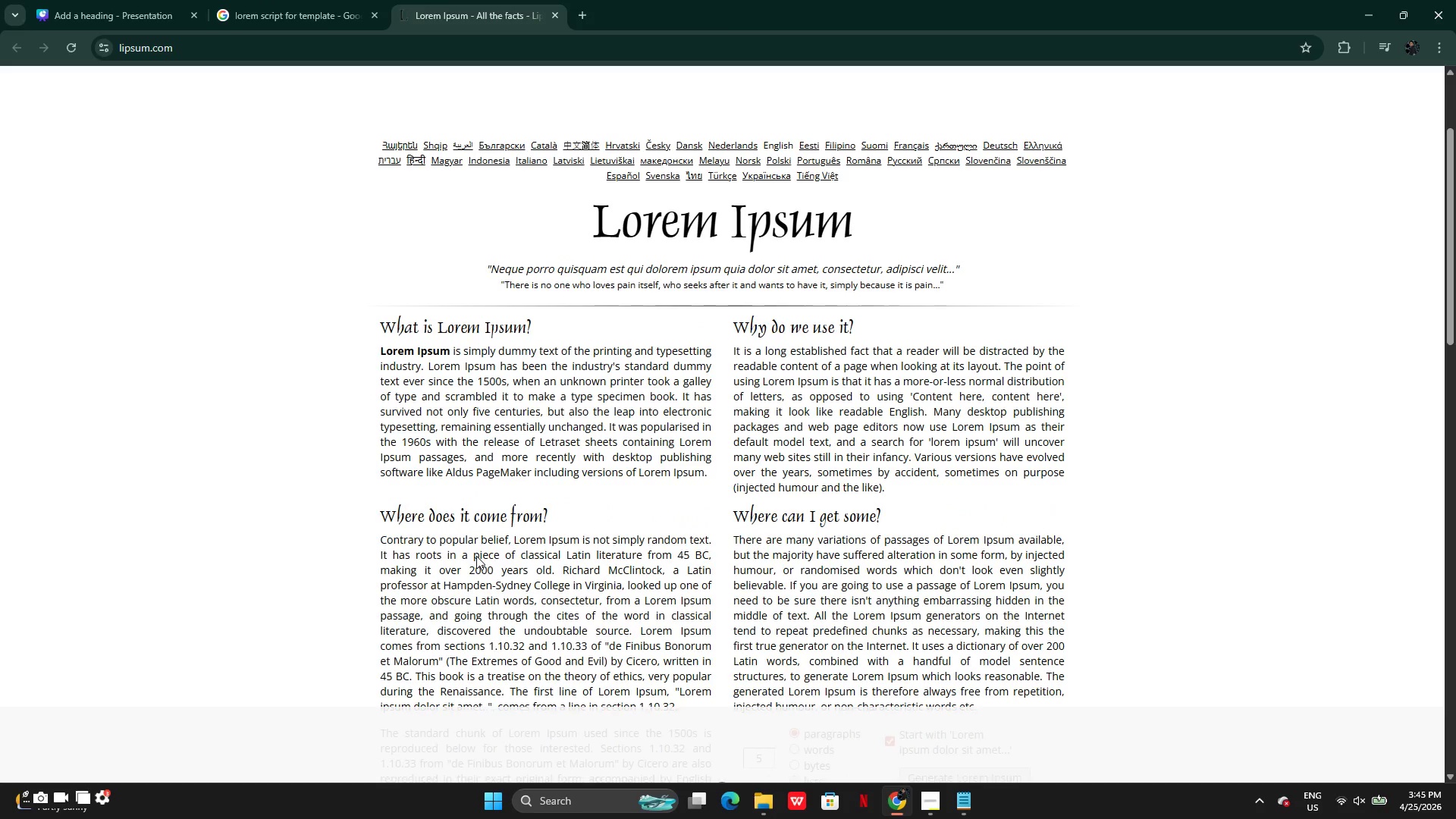 
wait(10.94)
 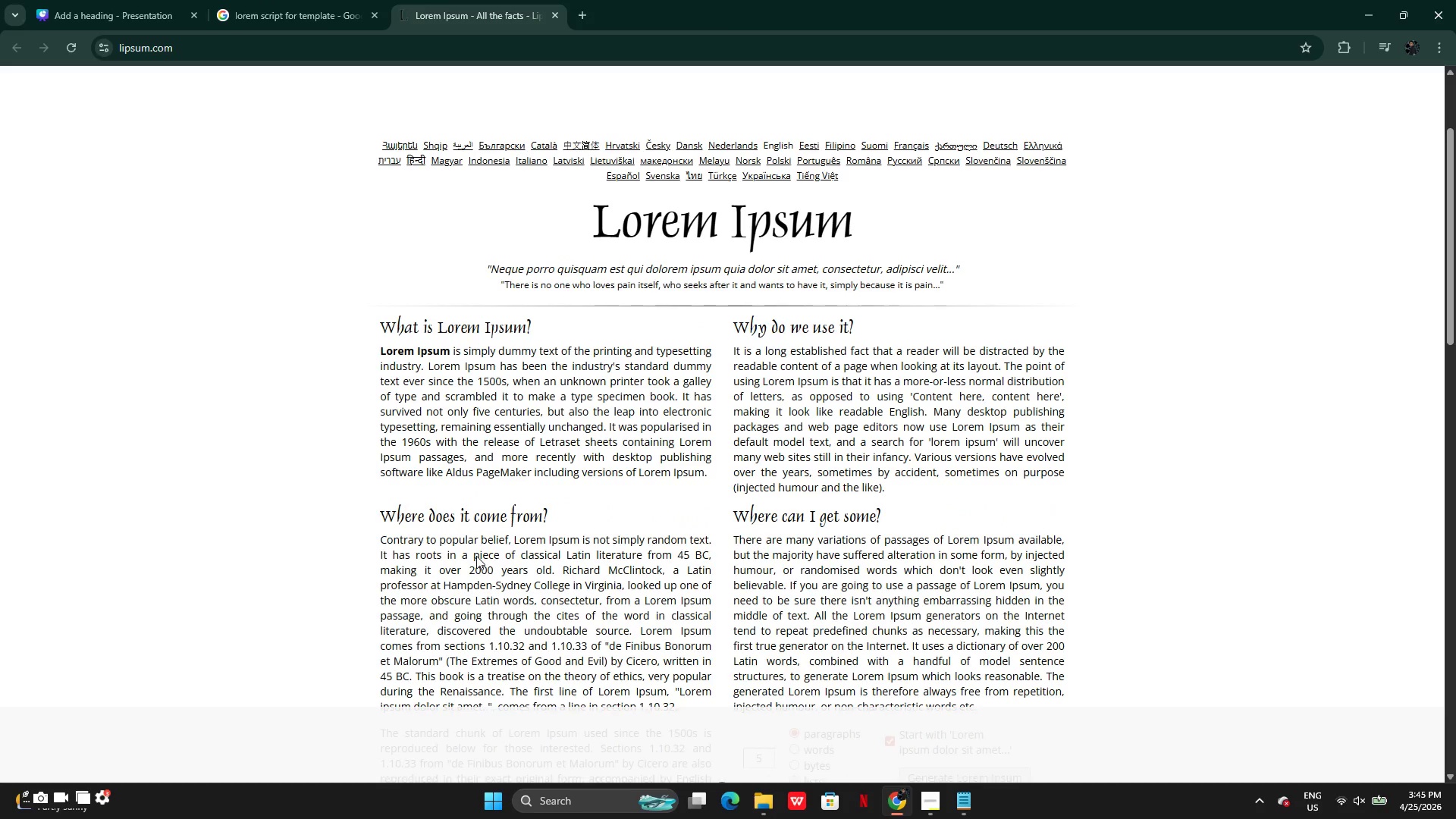 
left_click_drag(start_coordinate=[384, 456], to_coordinate=[1005, 444])
 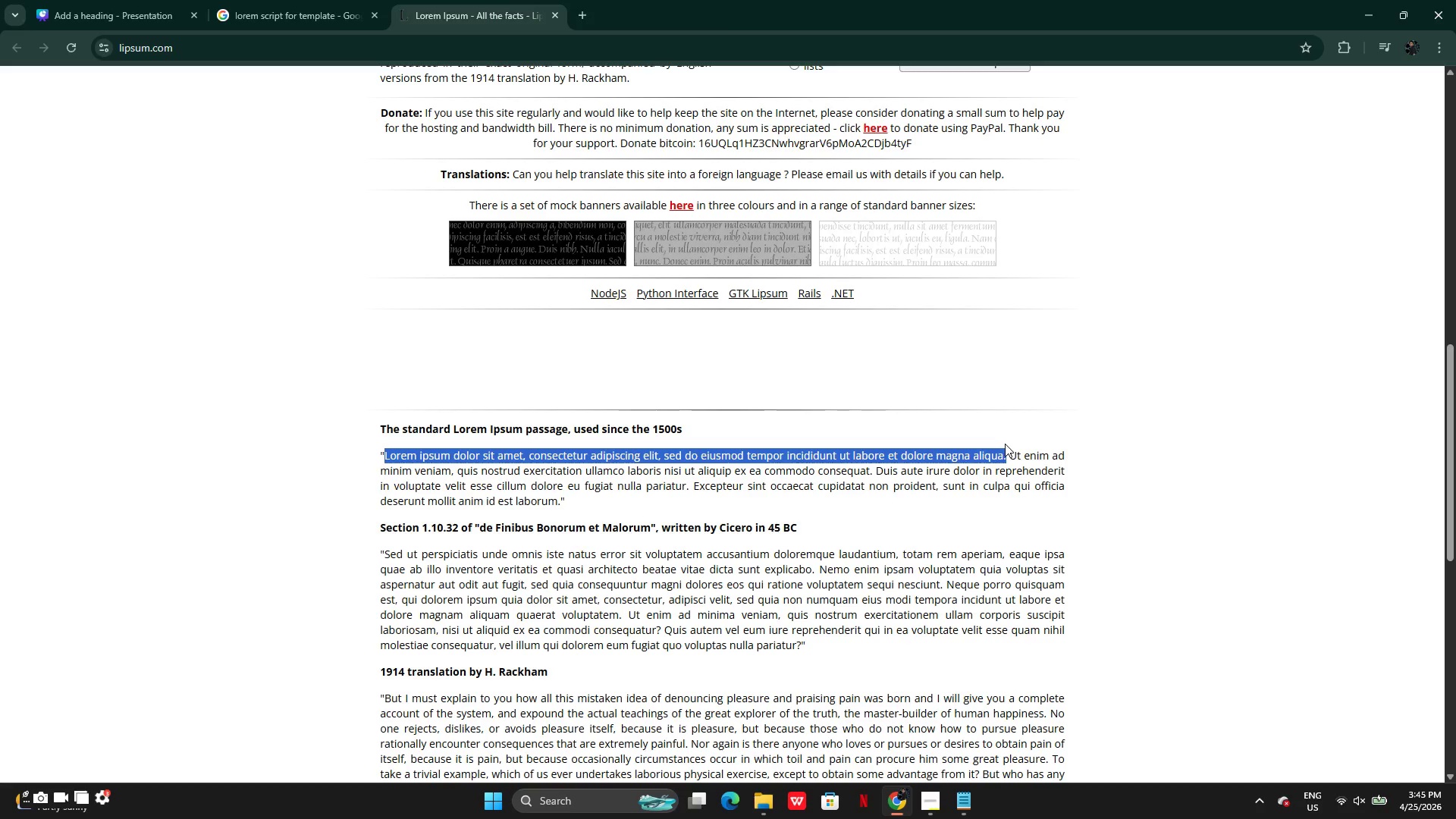 
key(Control+C)
 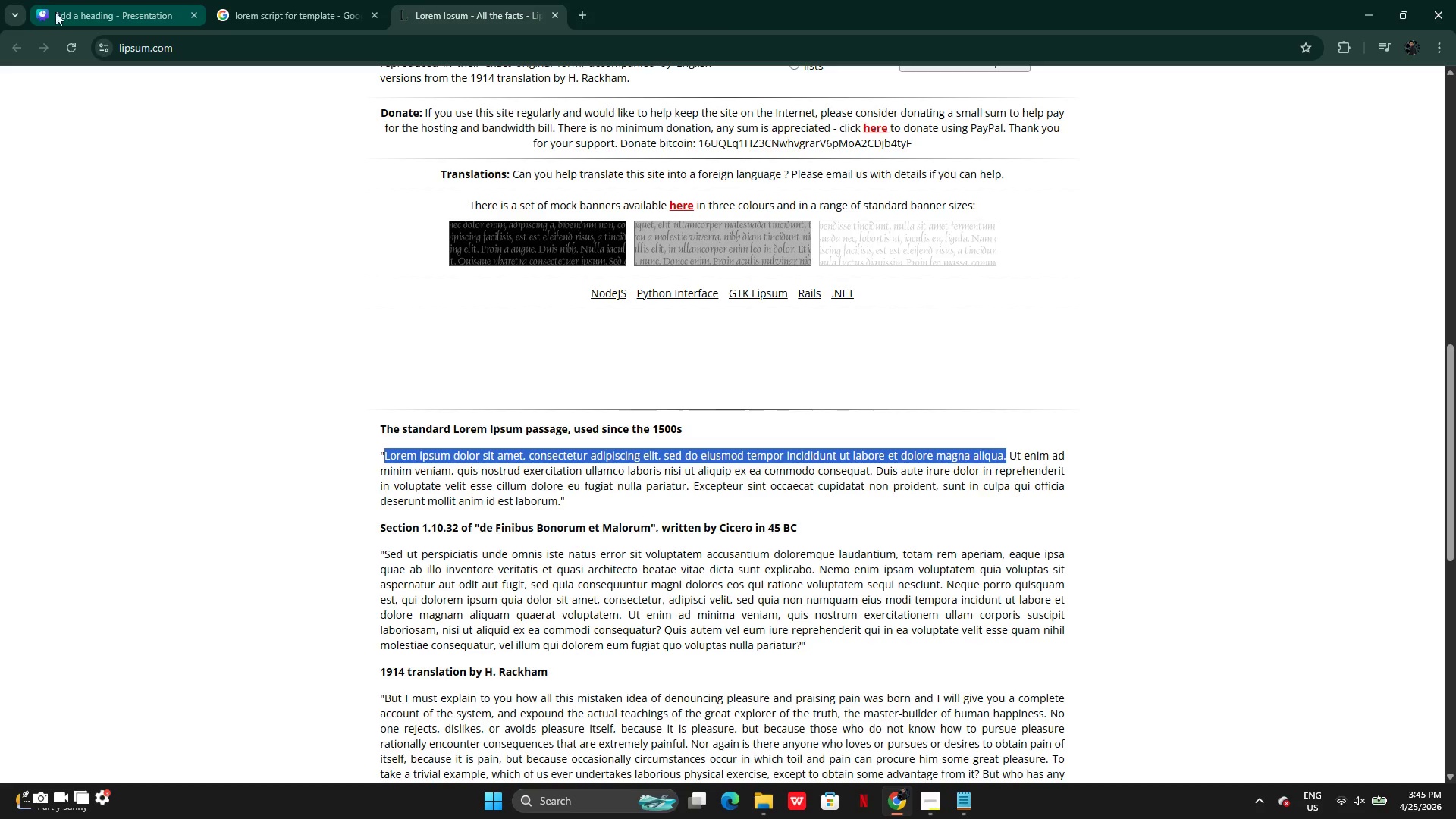 
left_click([89, 12])
 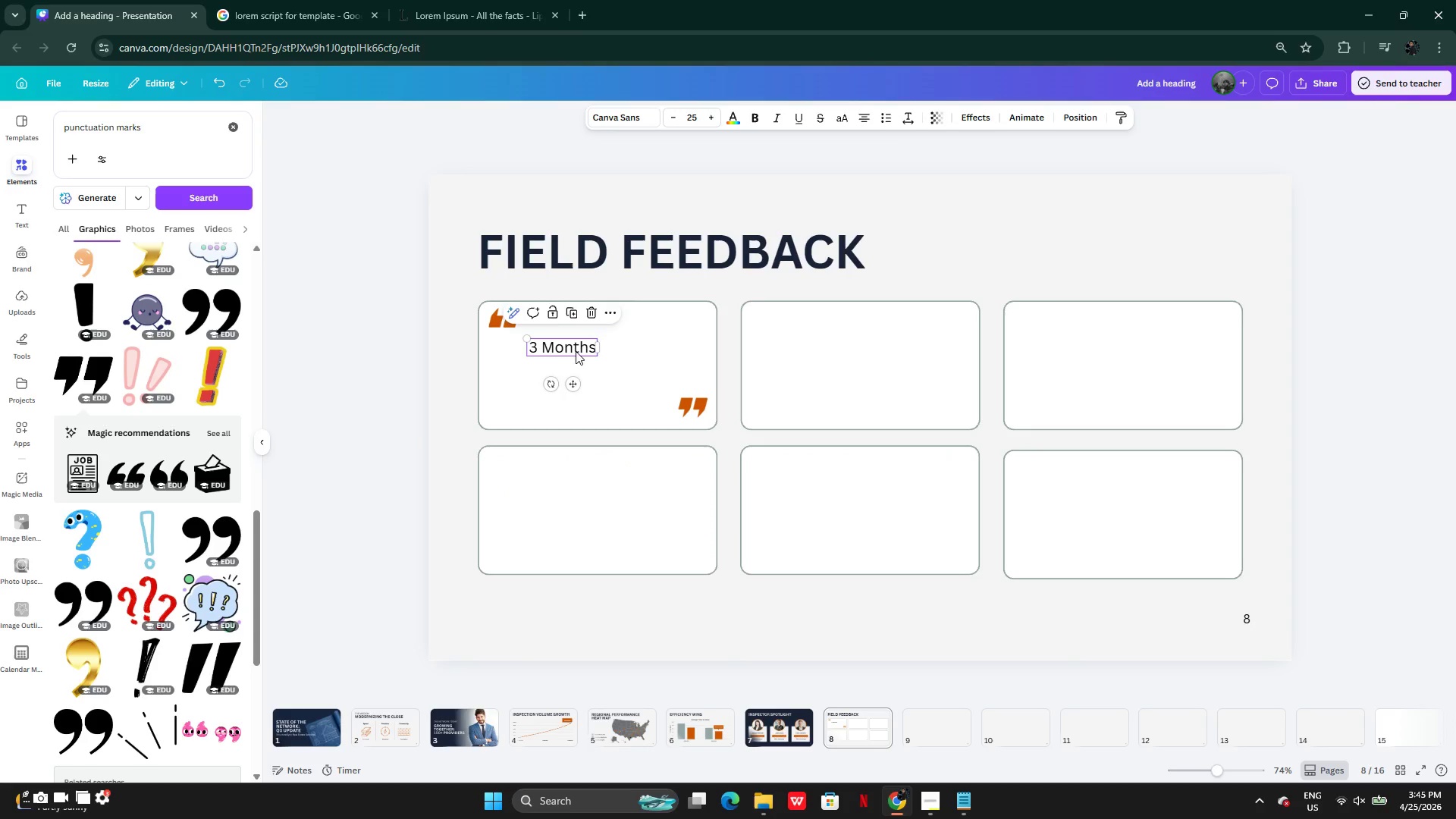 
double_click([575, 344])
 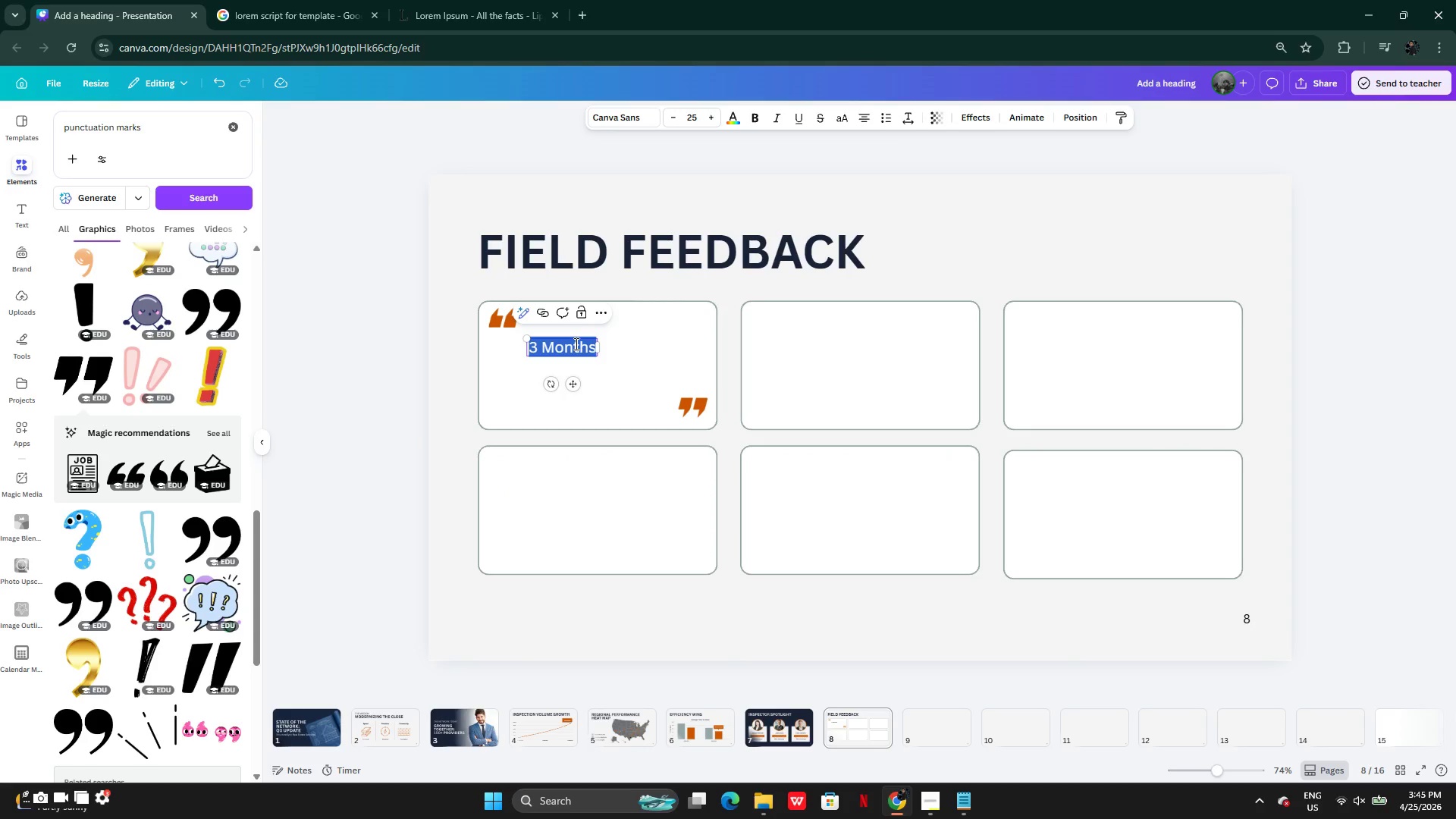 
key(Control+V)
 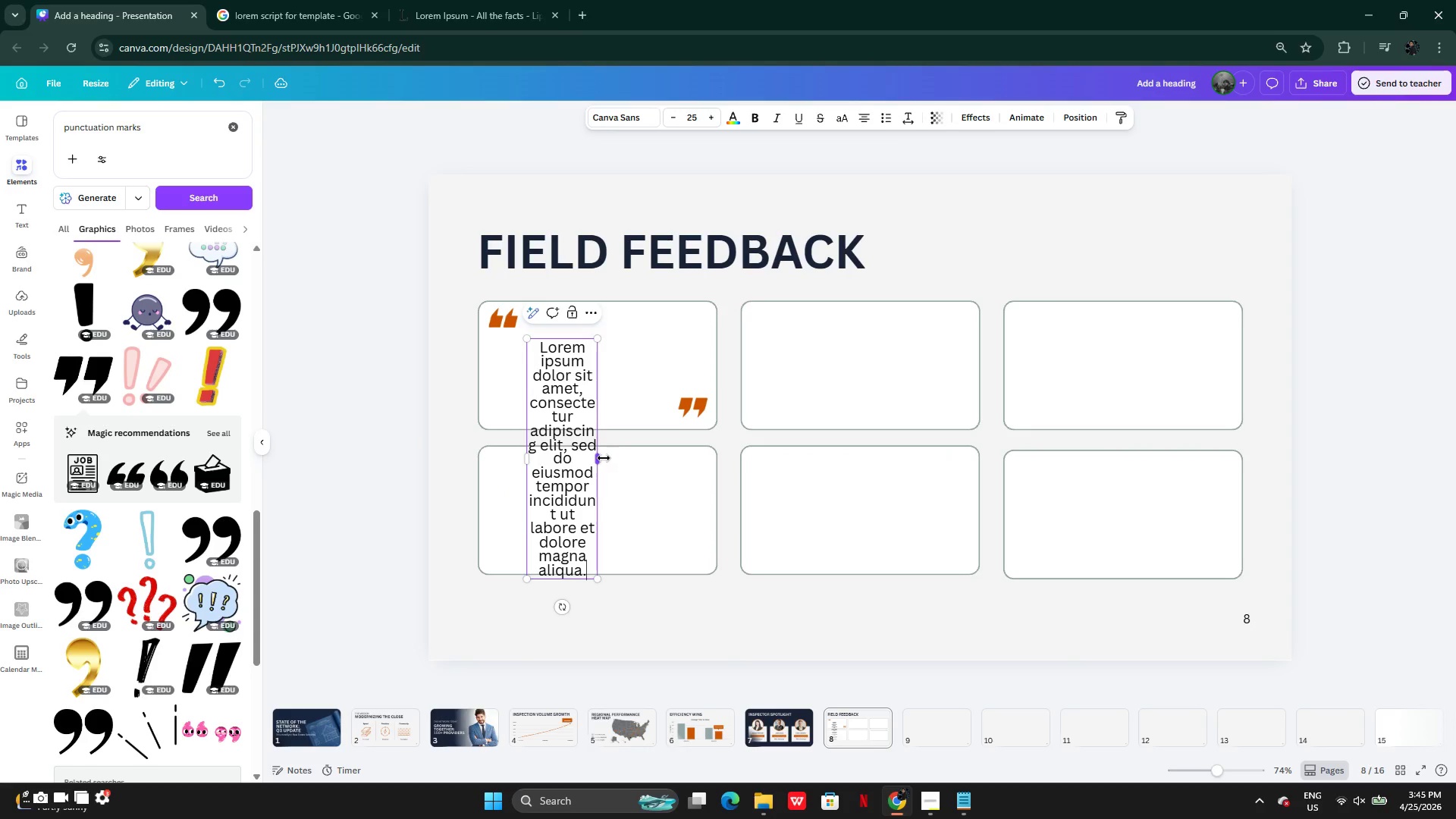 
left_click_drag(start_coordinate=[601, 460], to_coordinate=[758, 439])
 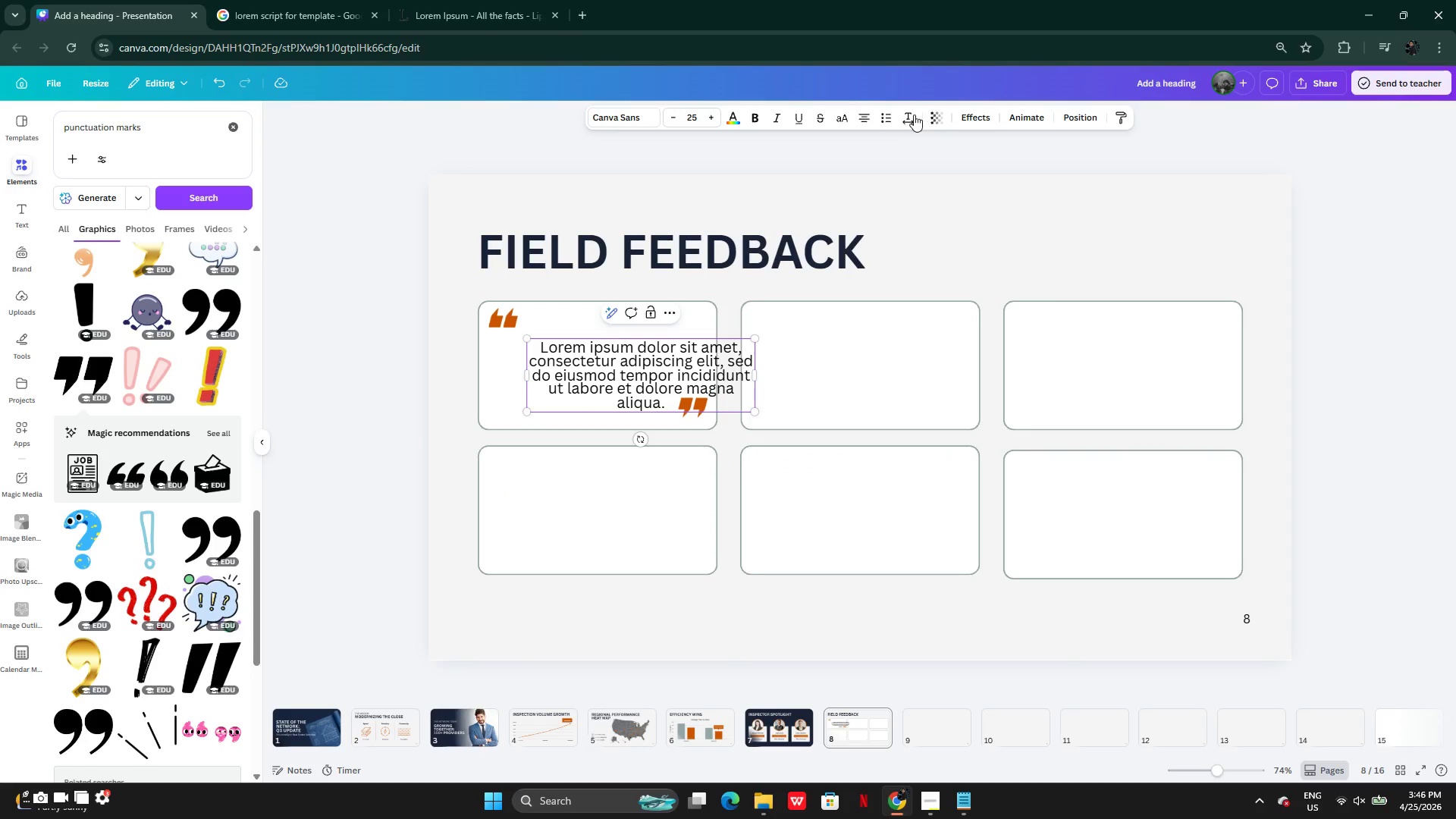 
left_click([914, 115])
 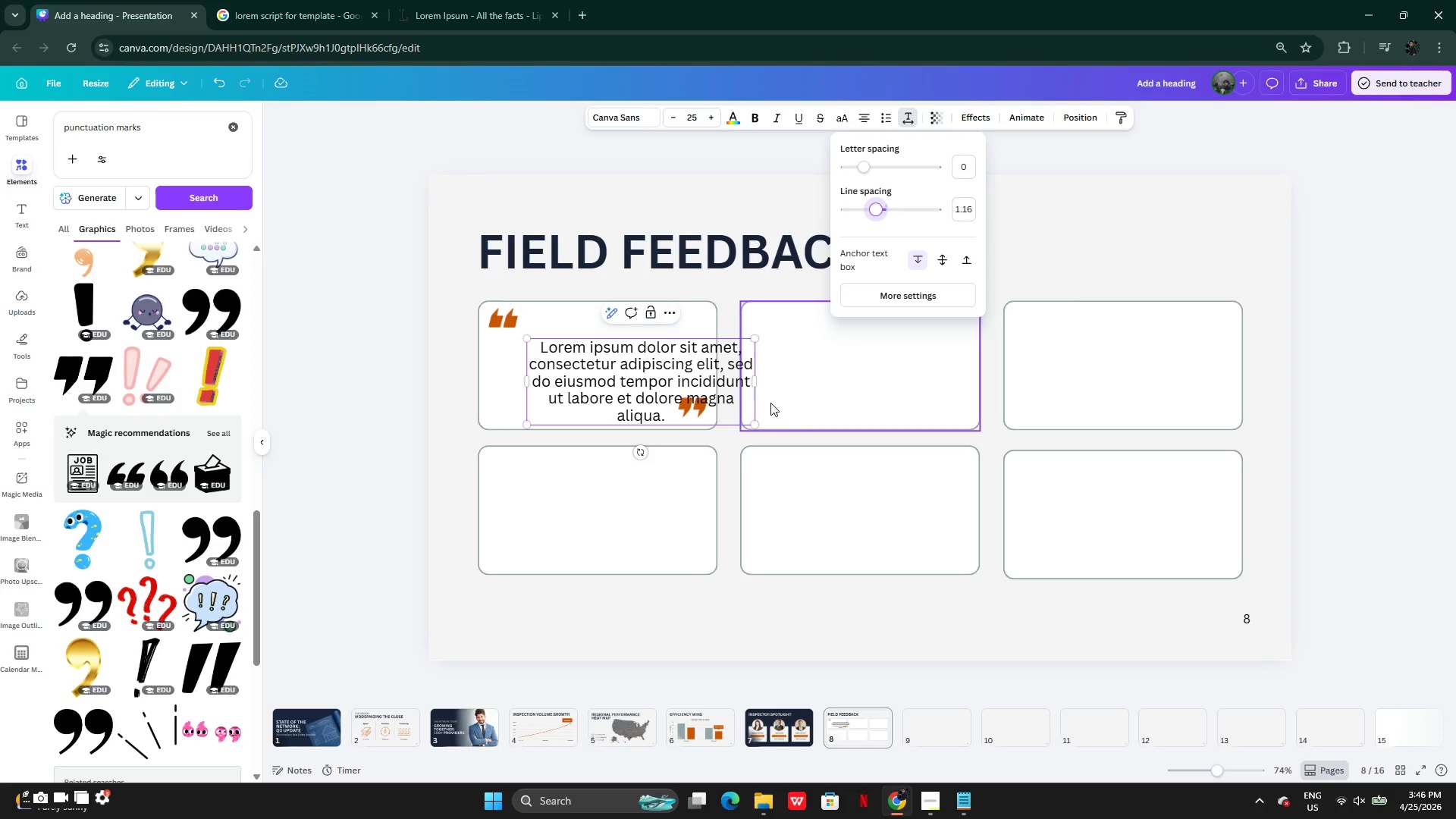 
left_click_drag(start_coordinate=[755, 423], to_coordinate=[687, 391])
 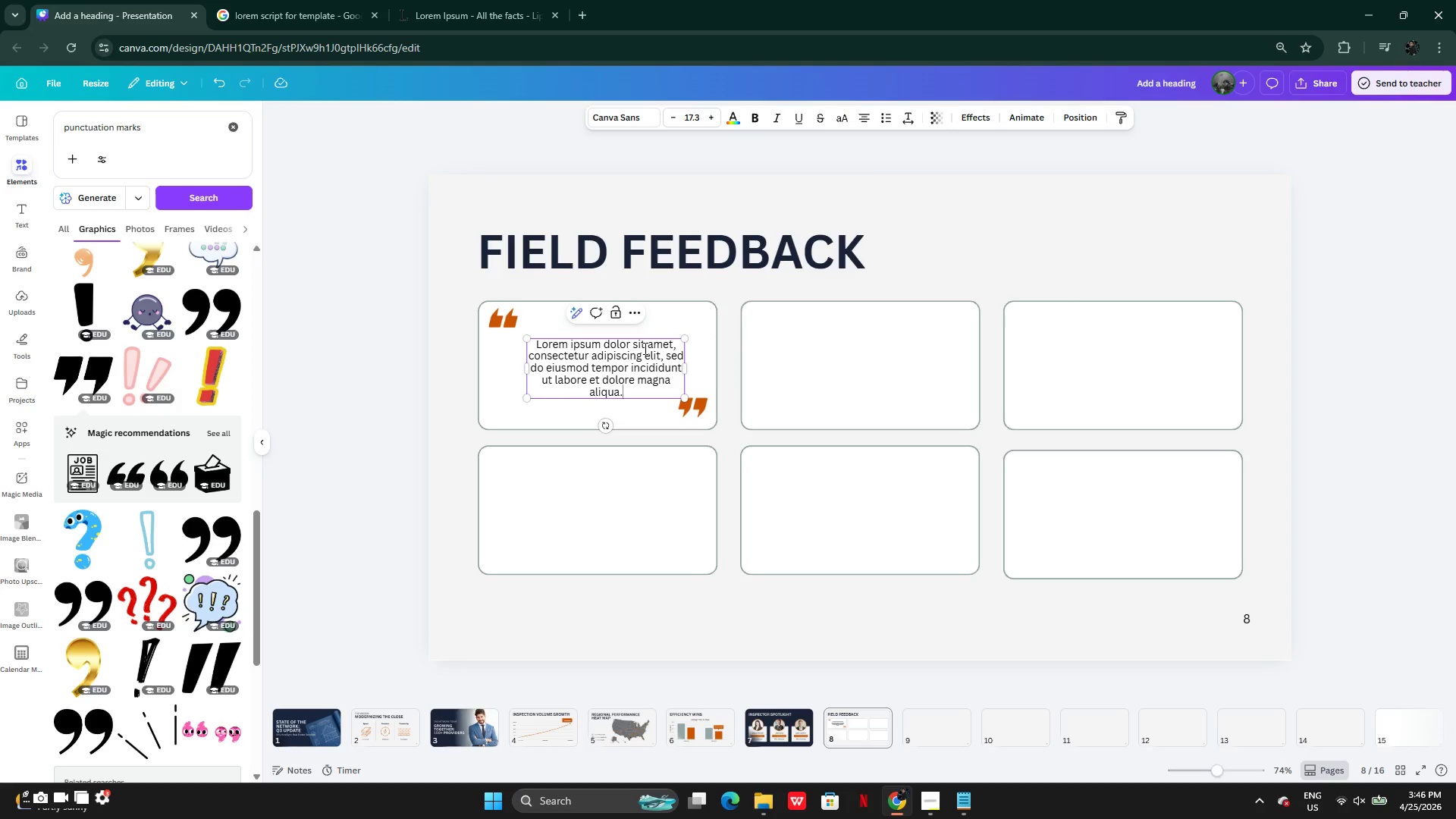 
left_click_drag(start_coordinate=[644, 348], to_coordinate=[631, 347])
 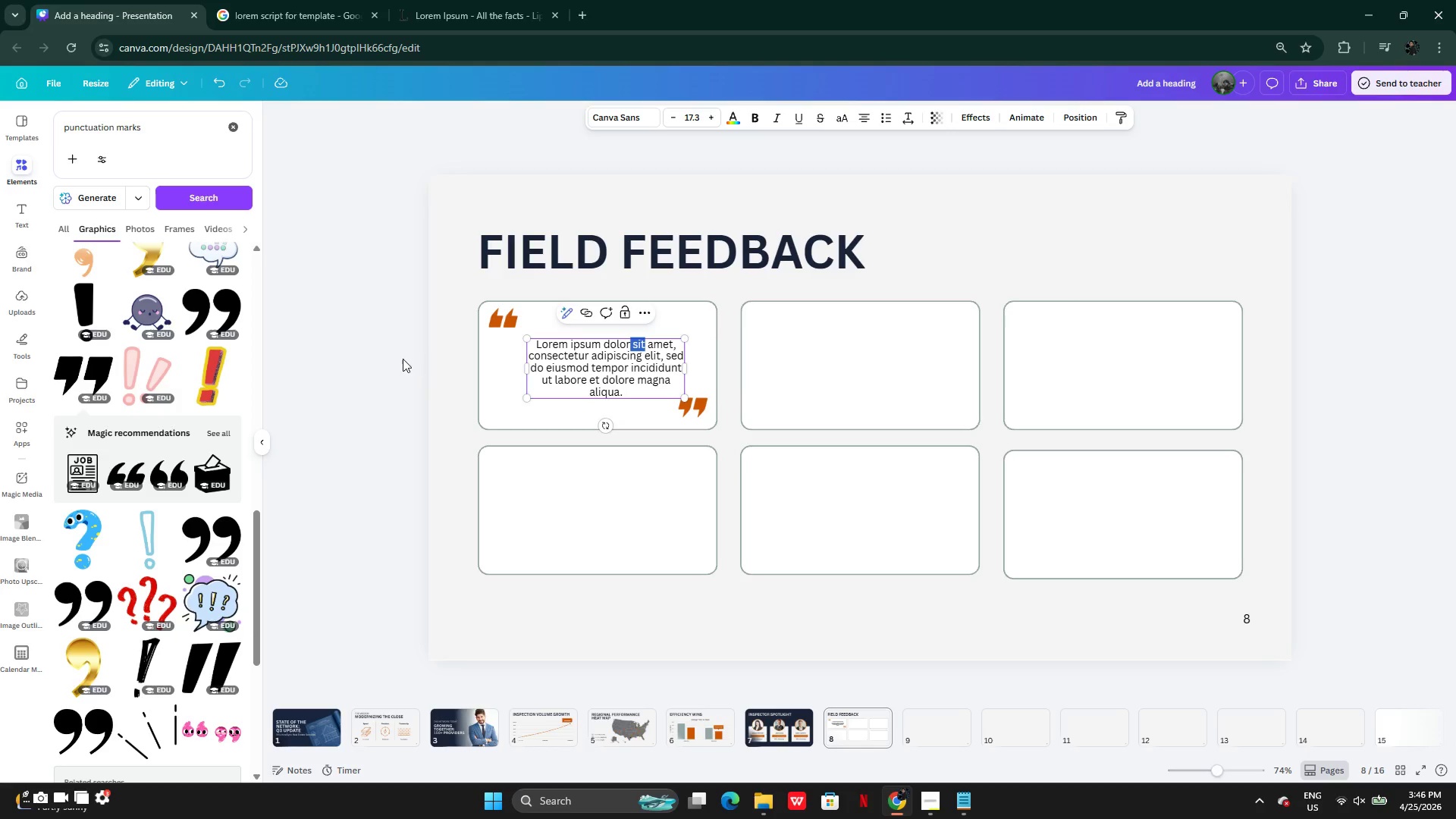 
left_click([400, 359])
 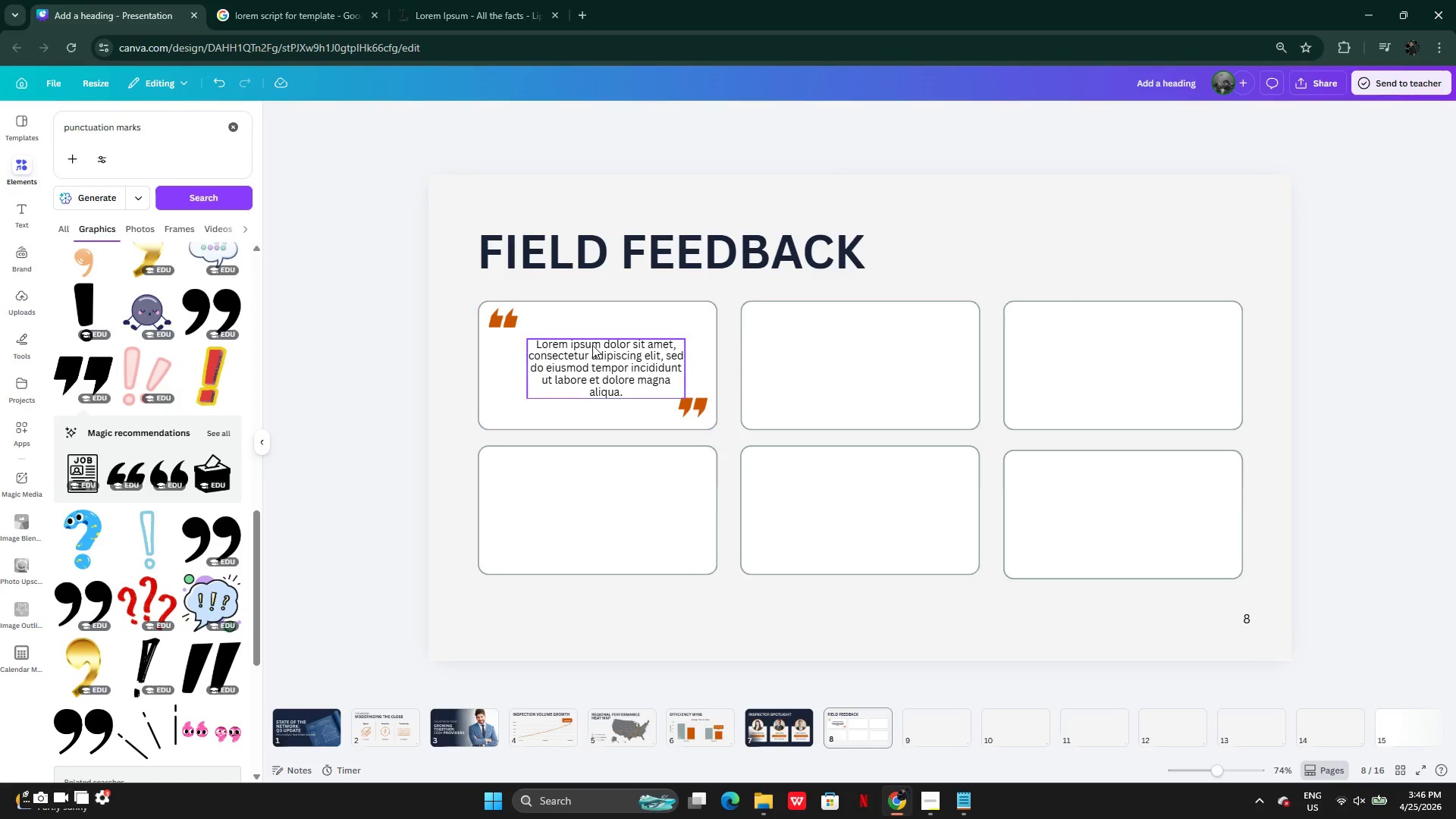 
left_click([600, 348])
 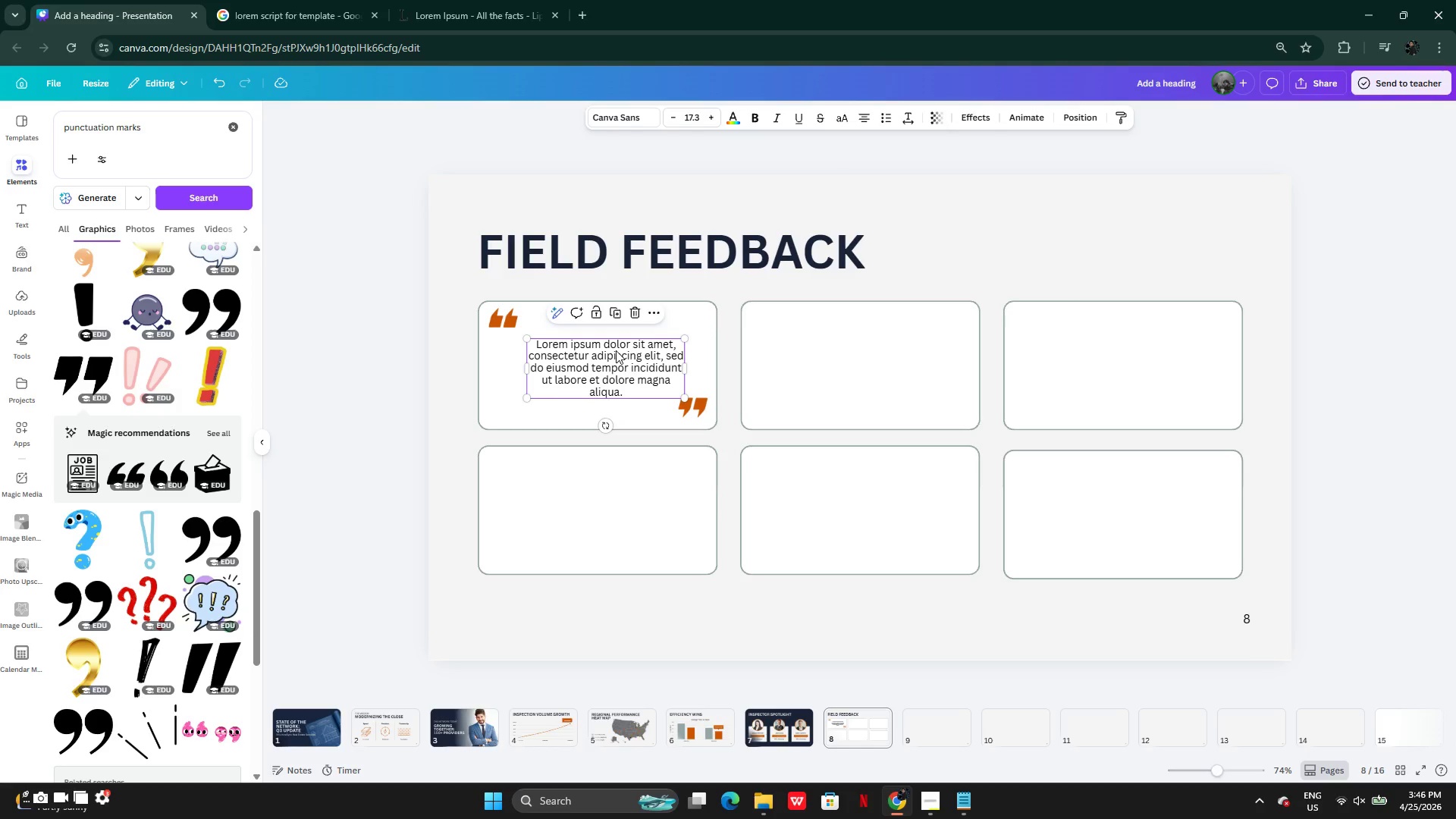 
left_click_drag(start_coordinate=[616, 350], to_coordinate=[589, 350])
 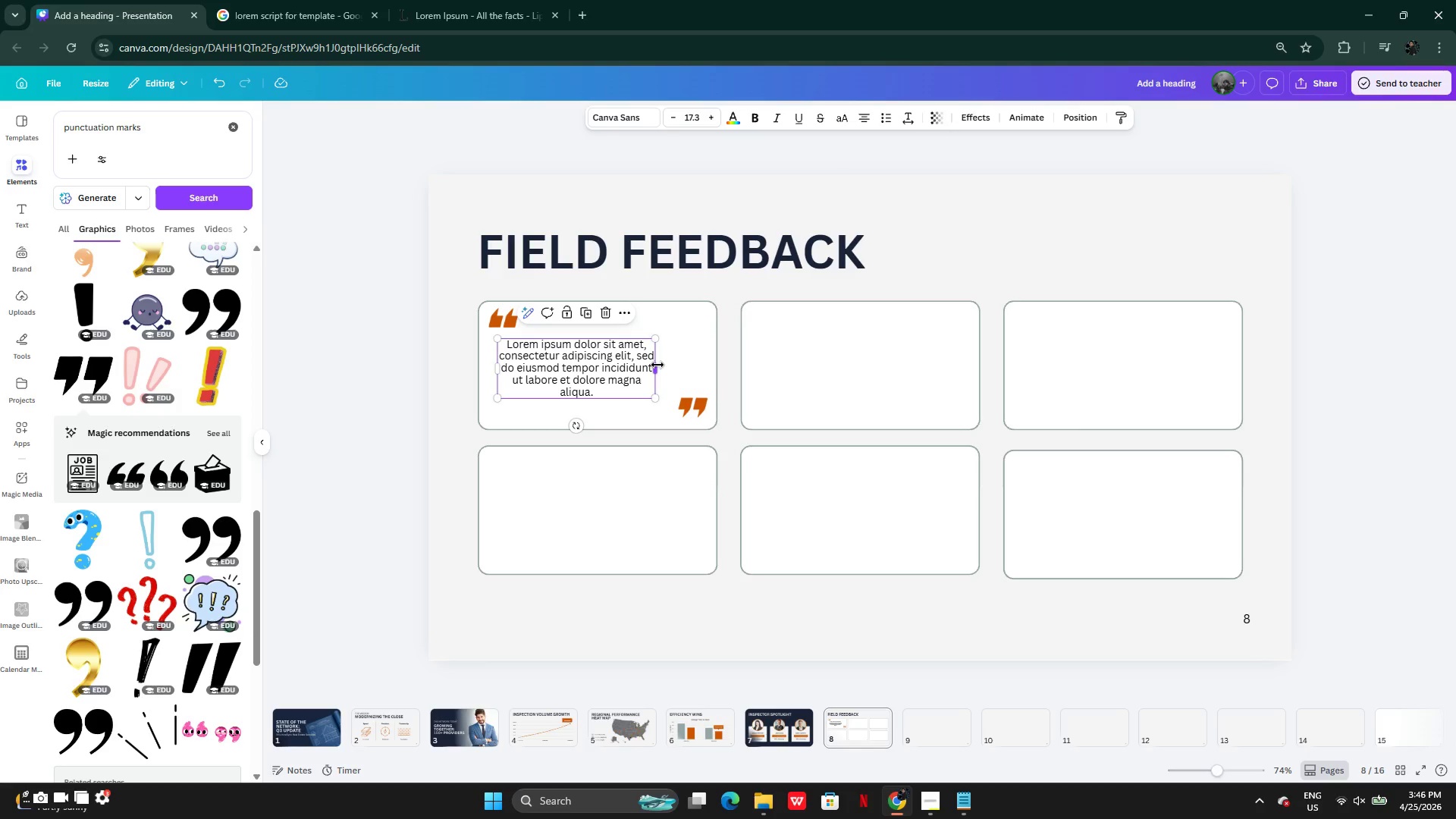 
left_click_drag(start_coordinate=[657, 365], to_coordinate=[684, 365])
 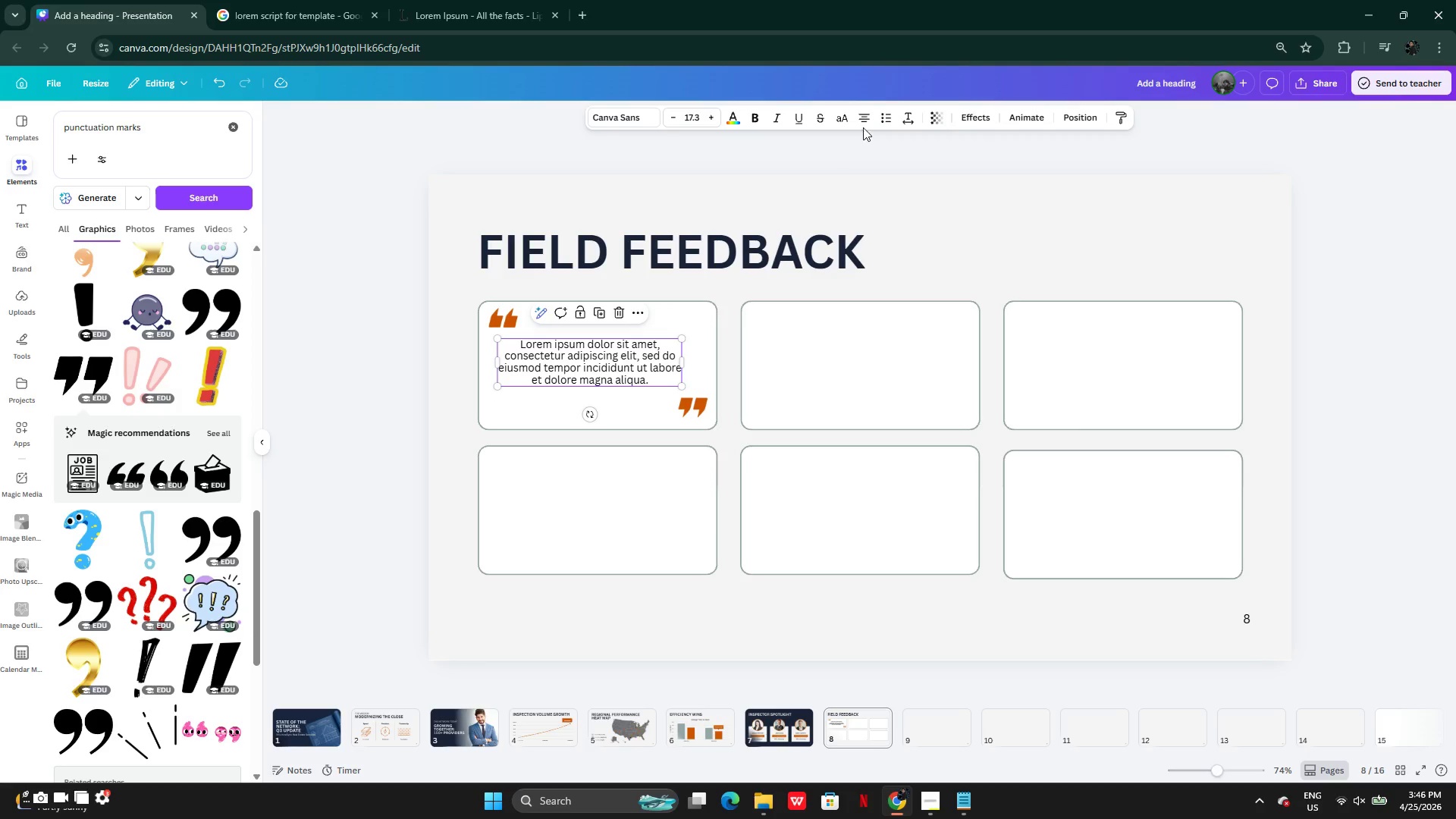 
left_click([863, 122])
 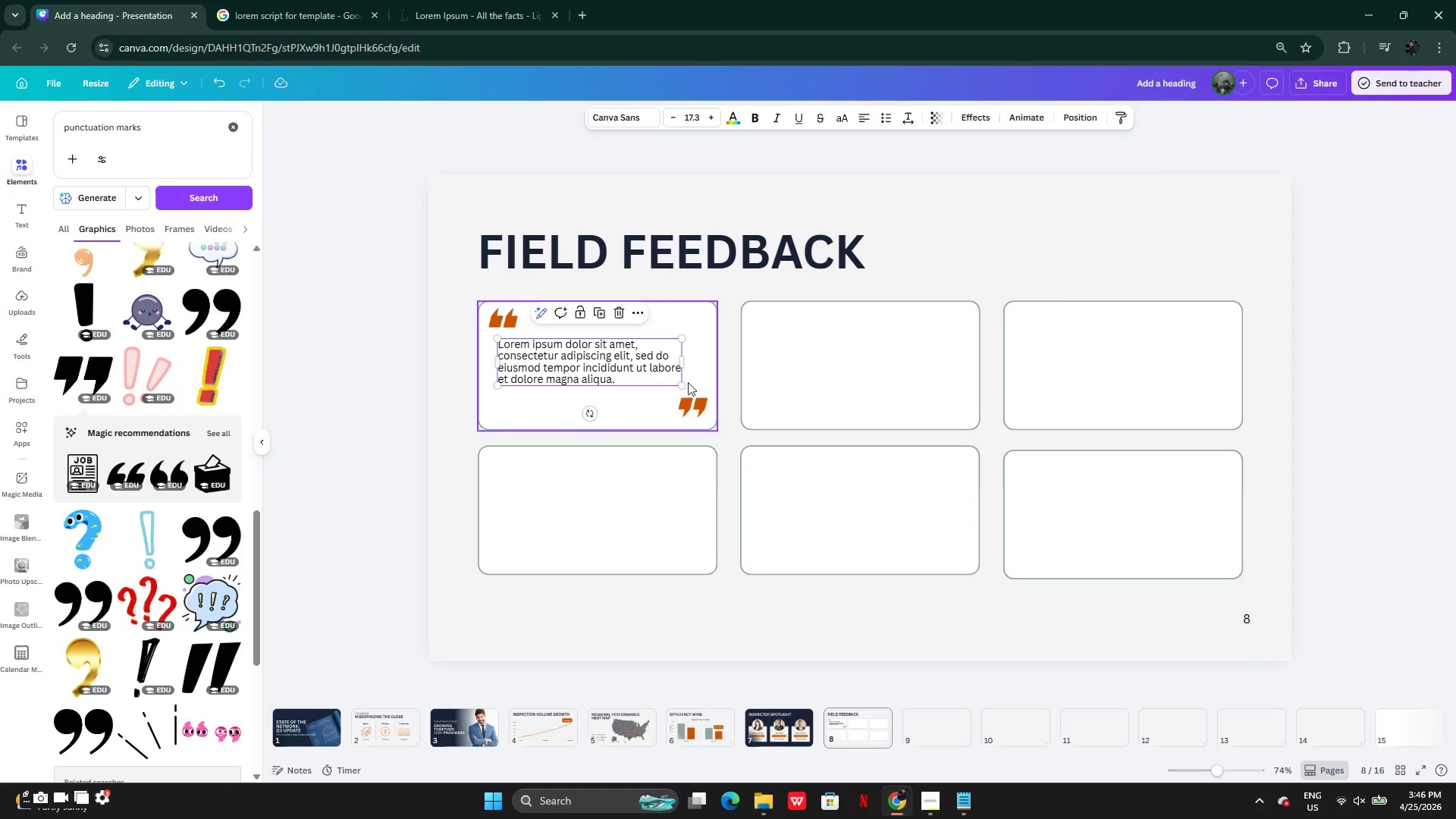 
left_click_drag(start_coordinate=[686, 367], to_coordinate=[704, 367])
 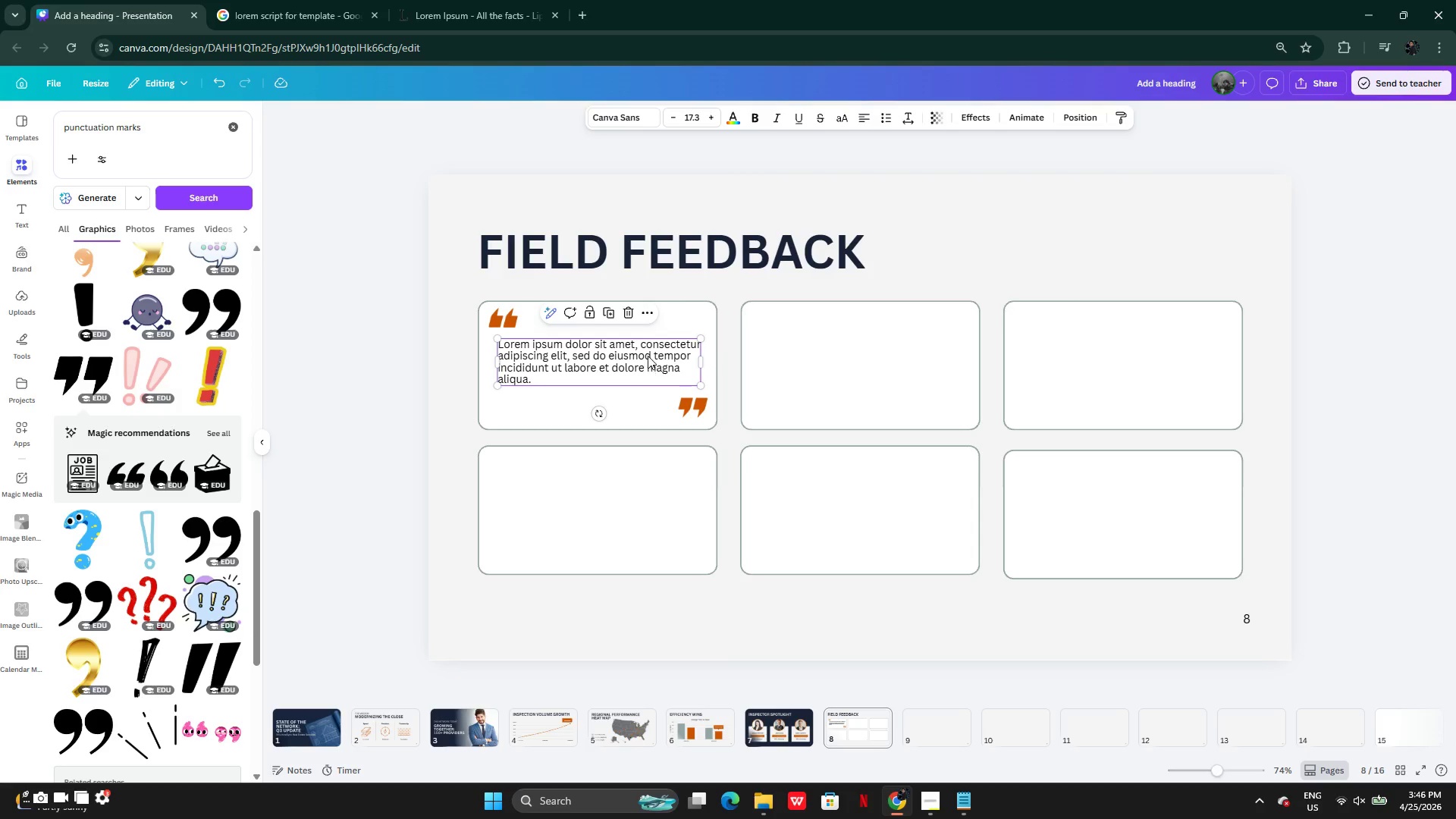 
left_click_drag(start_coordinate=[648, 356], to_coordinate=[642, 358])
 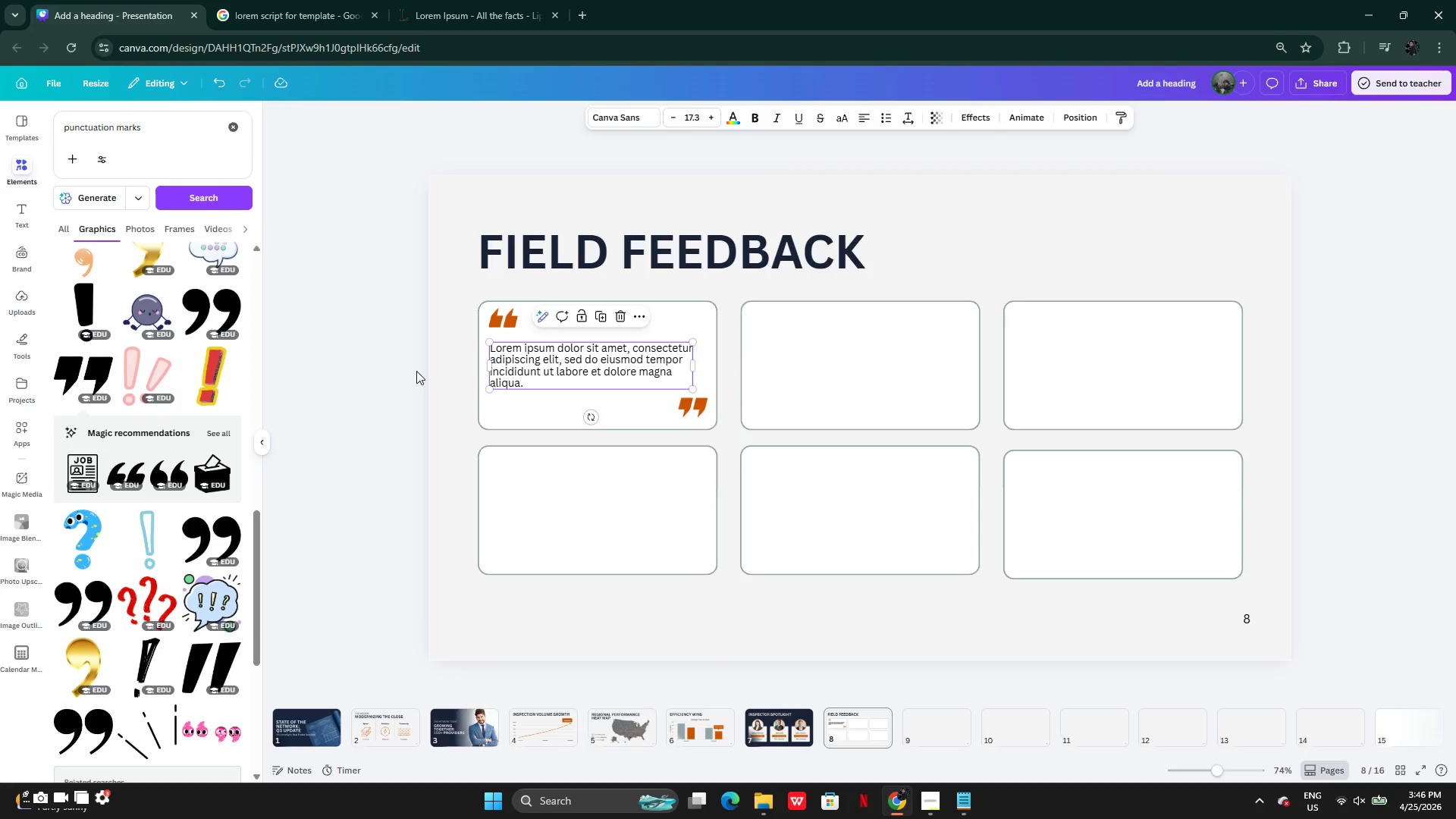 
left_click([416, 371])
 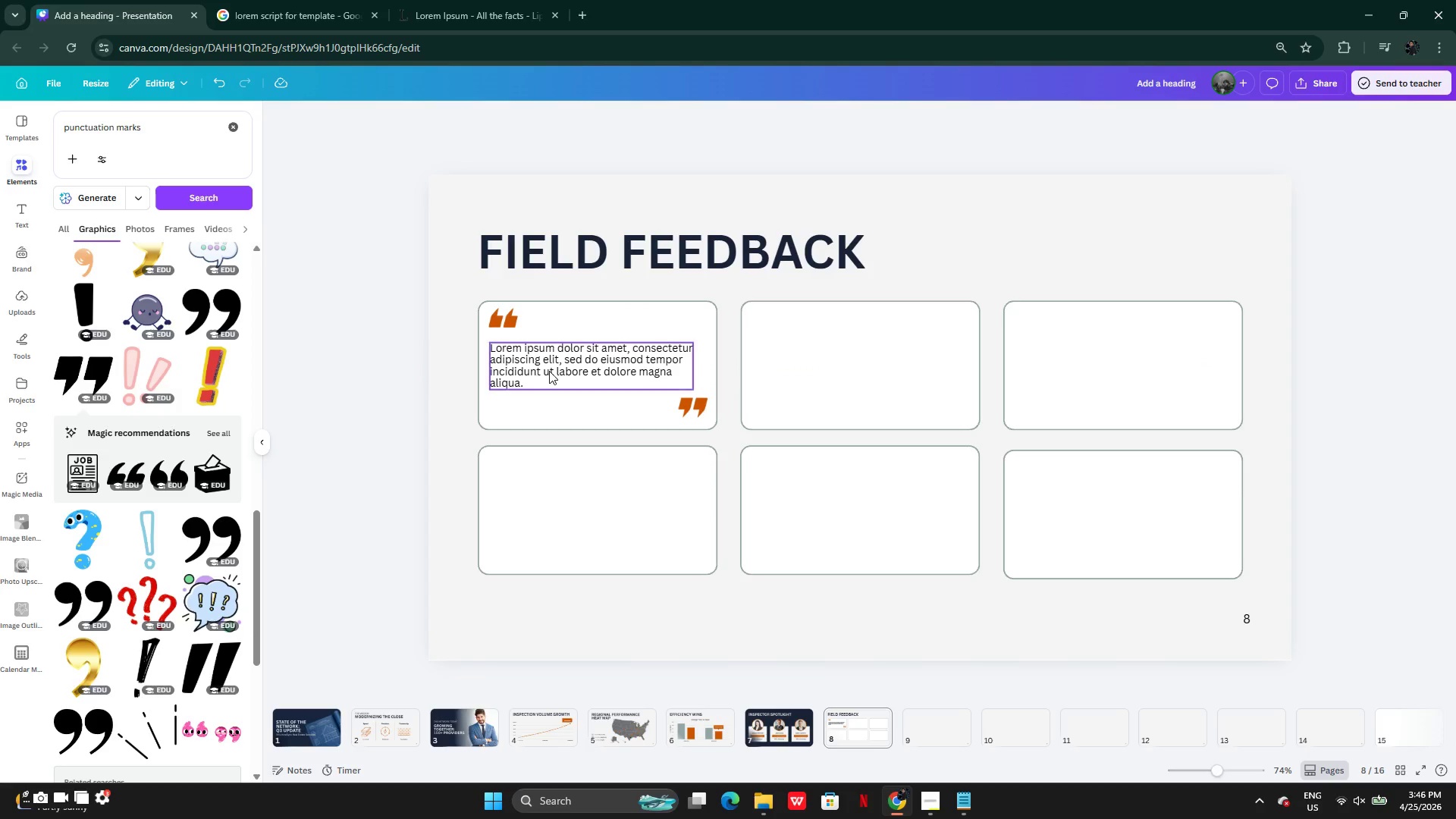 
left_click([549, 371])
 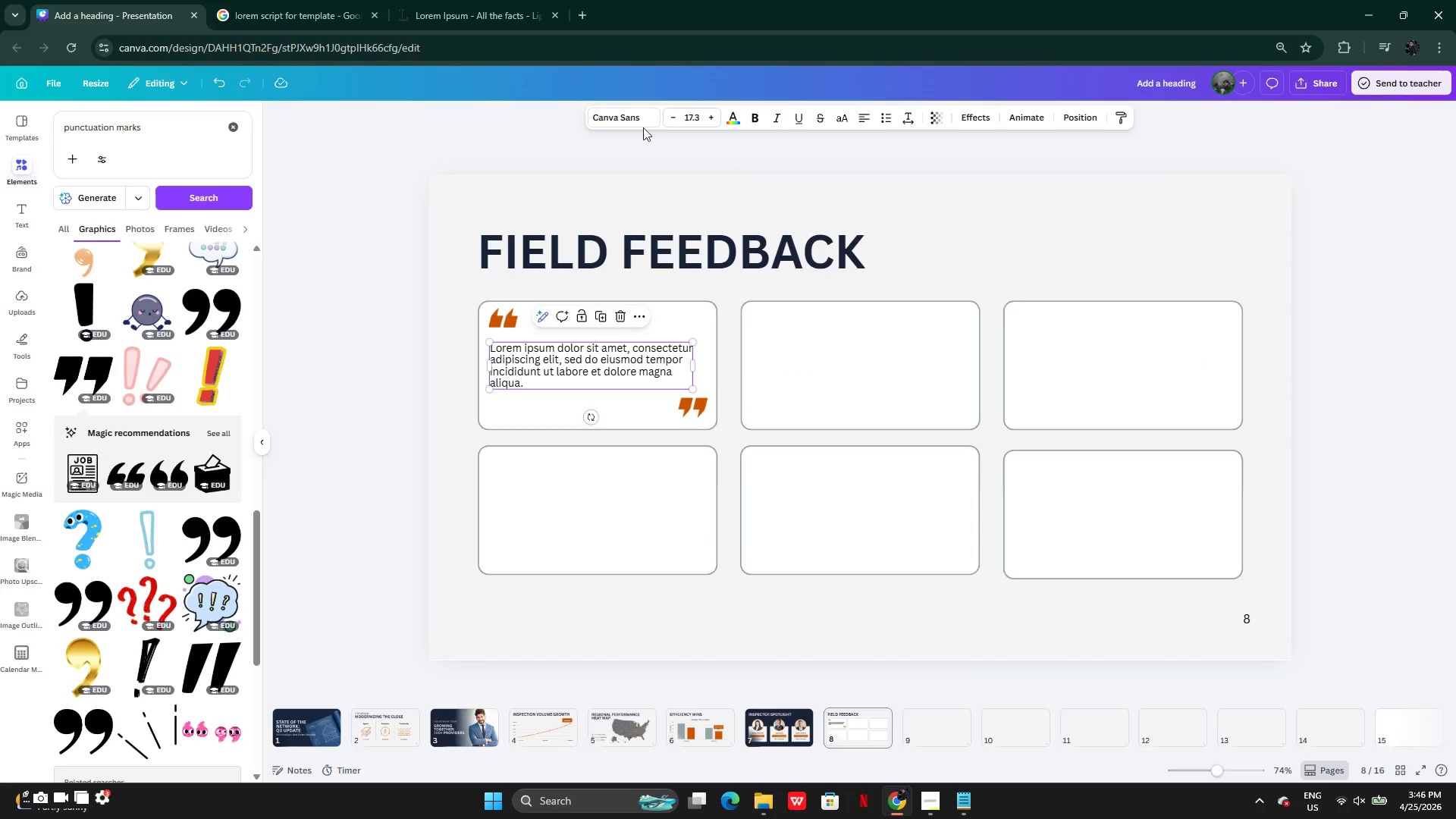 
left_click([640, 117])
 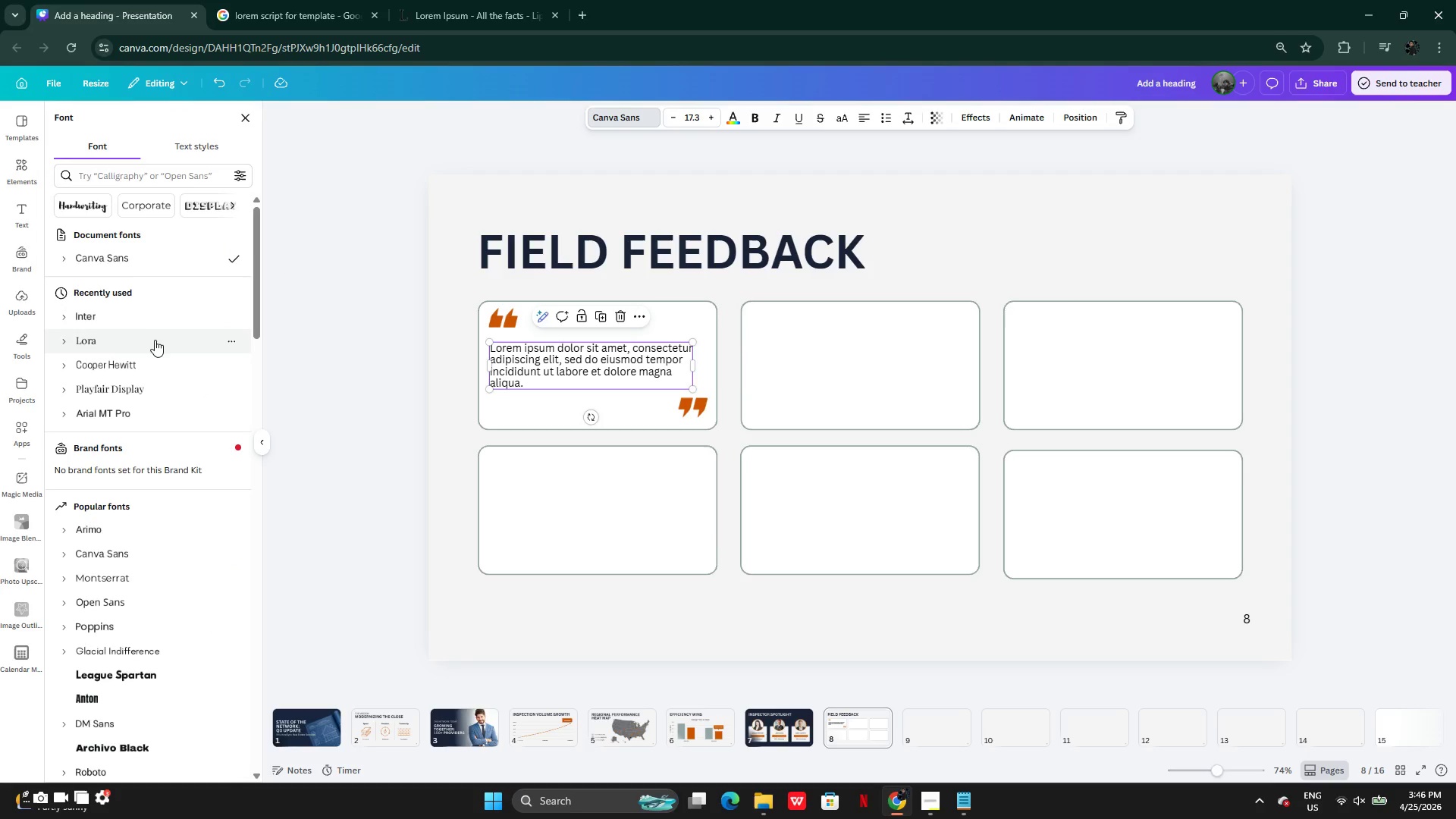 
mouse_move([130, 343])
 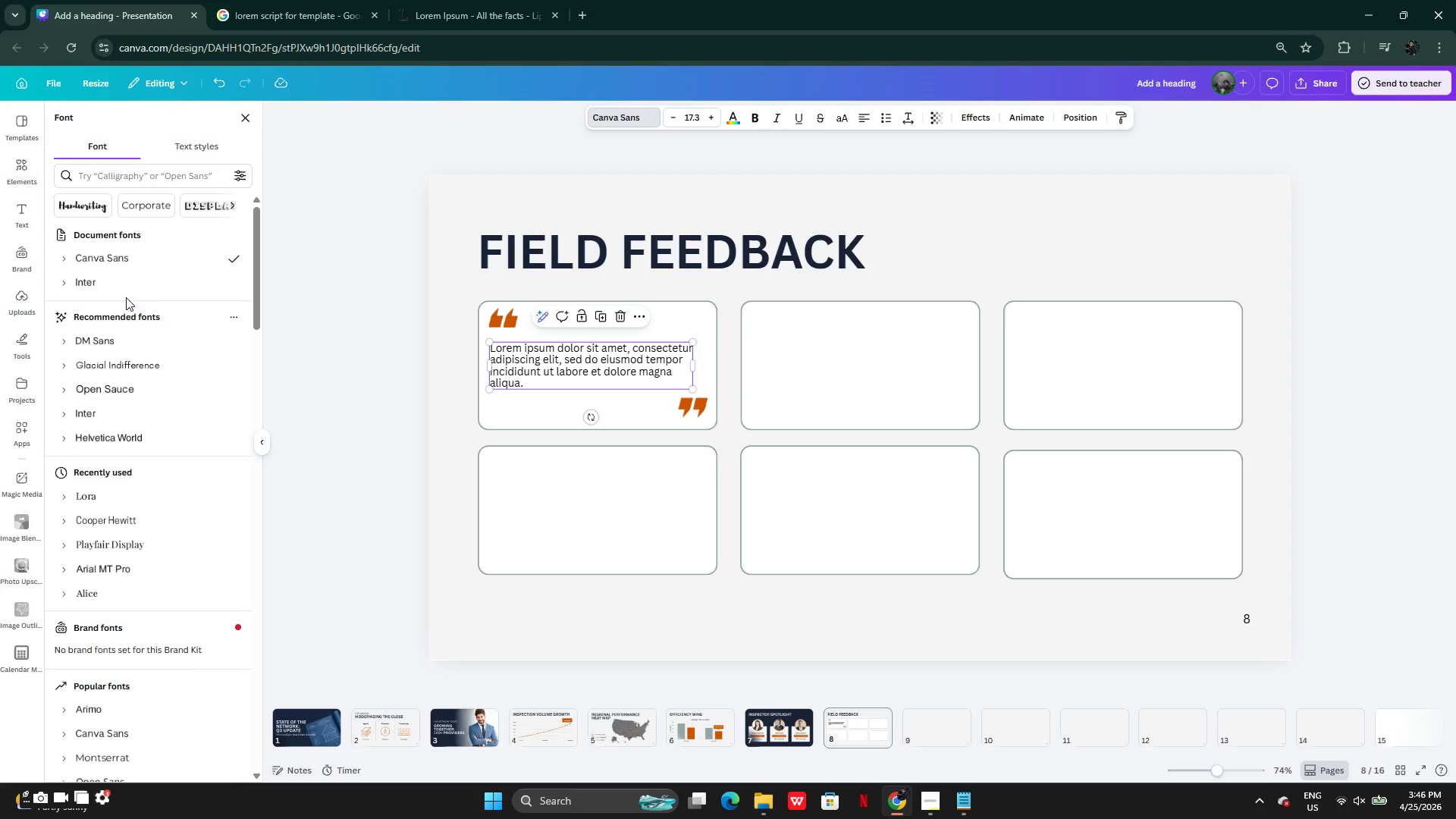 
left_click([126, 293])
 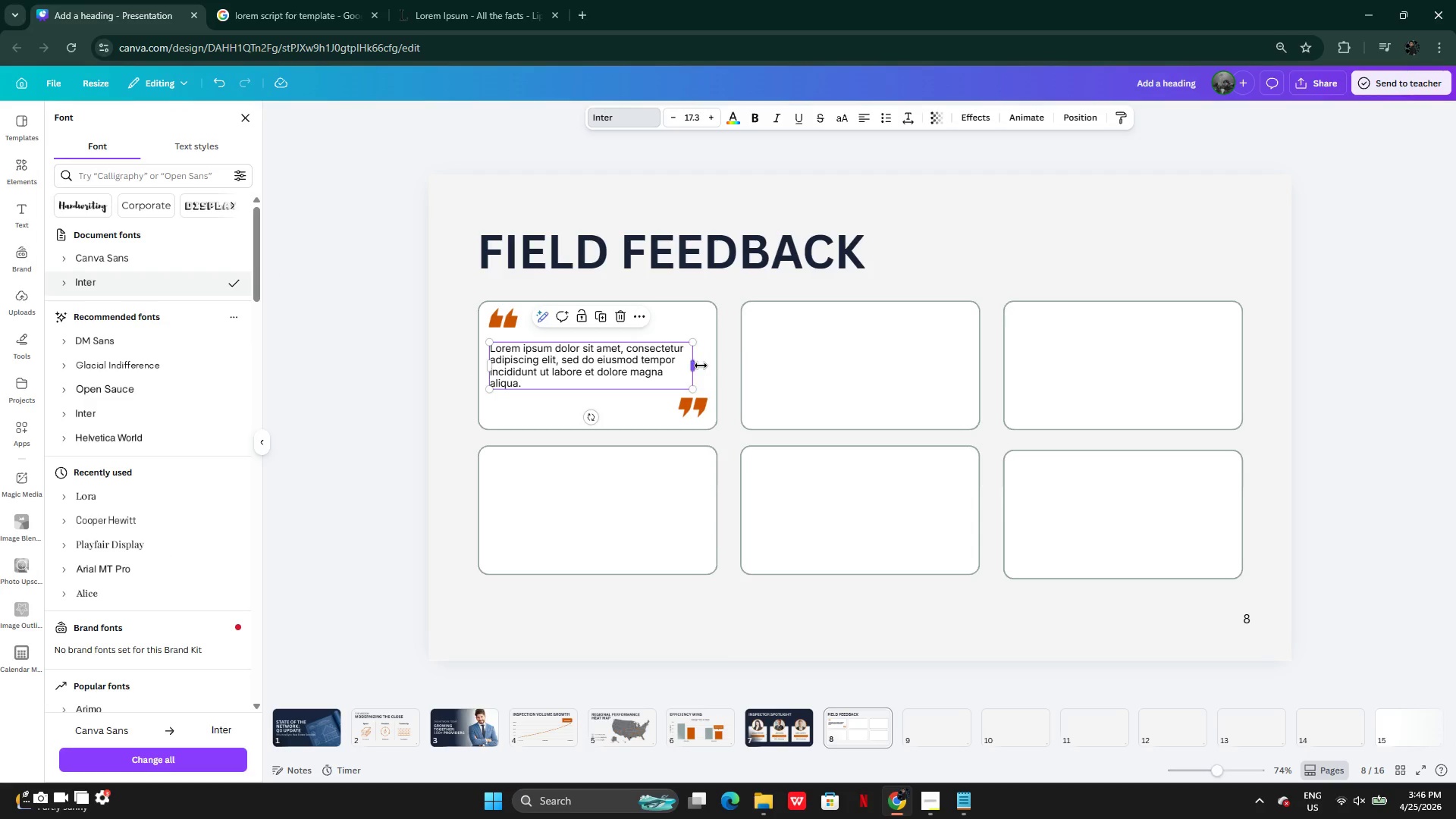 
left_click_drag(start_coordinate=[695, 366], to_coordinate=[705, 367])
 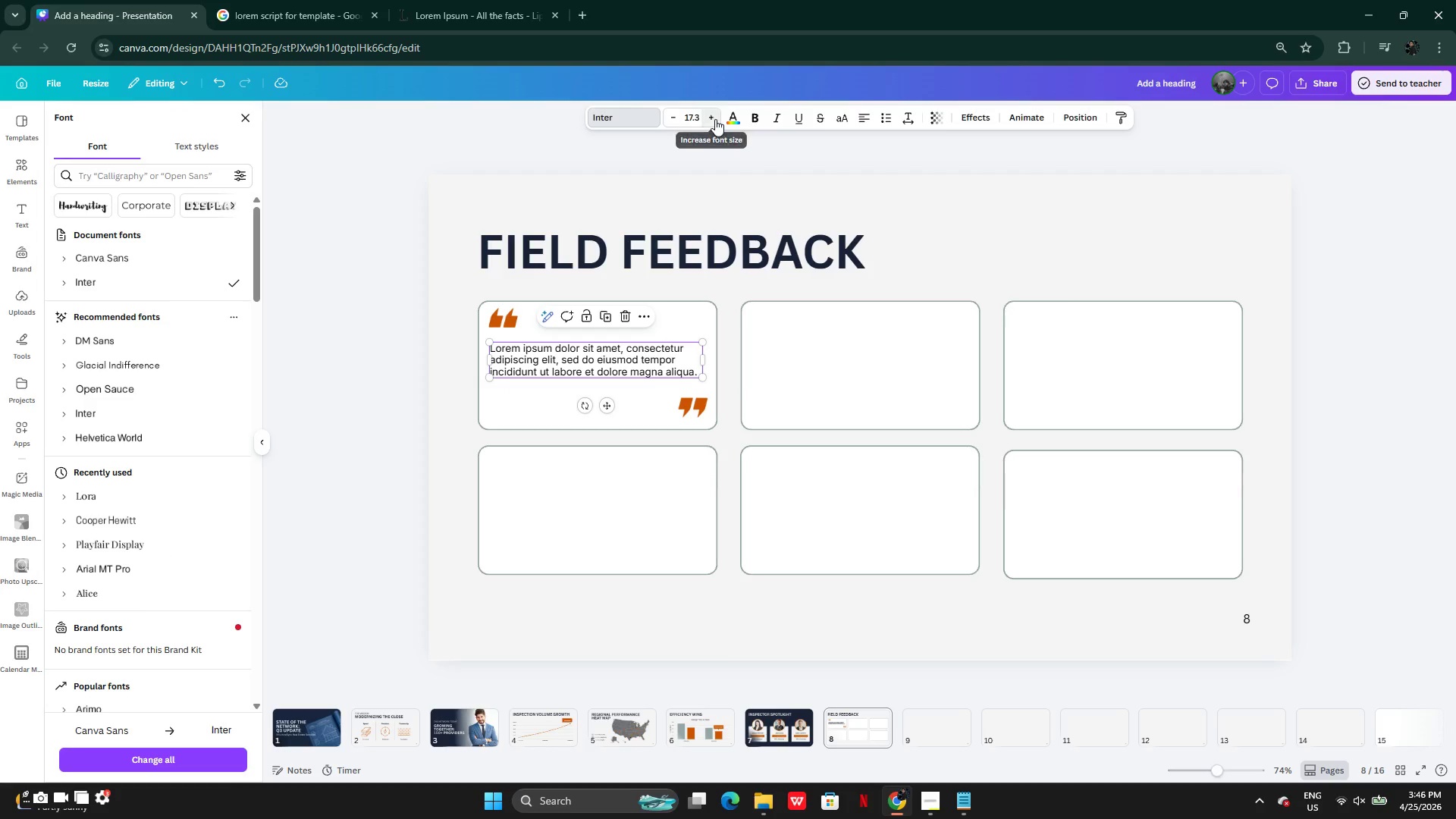 
double_click([715, 119])
 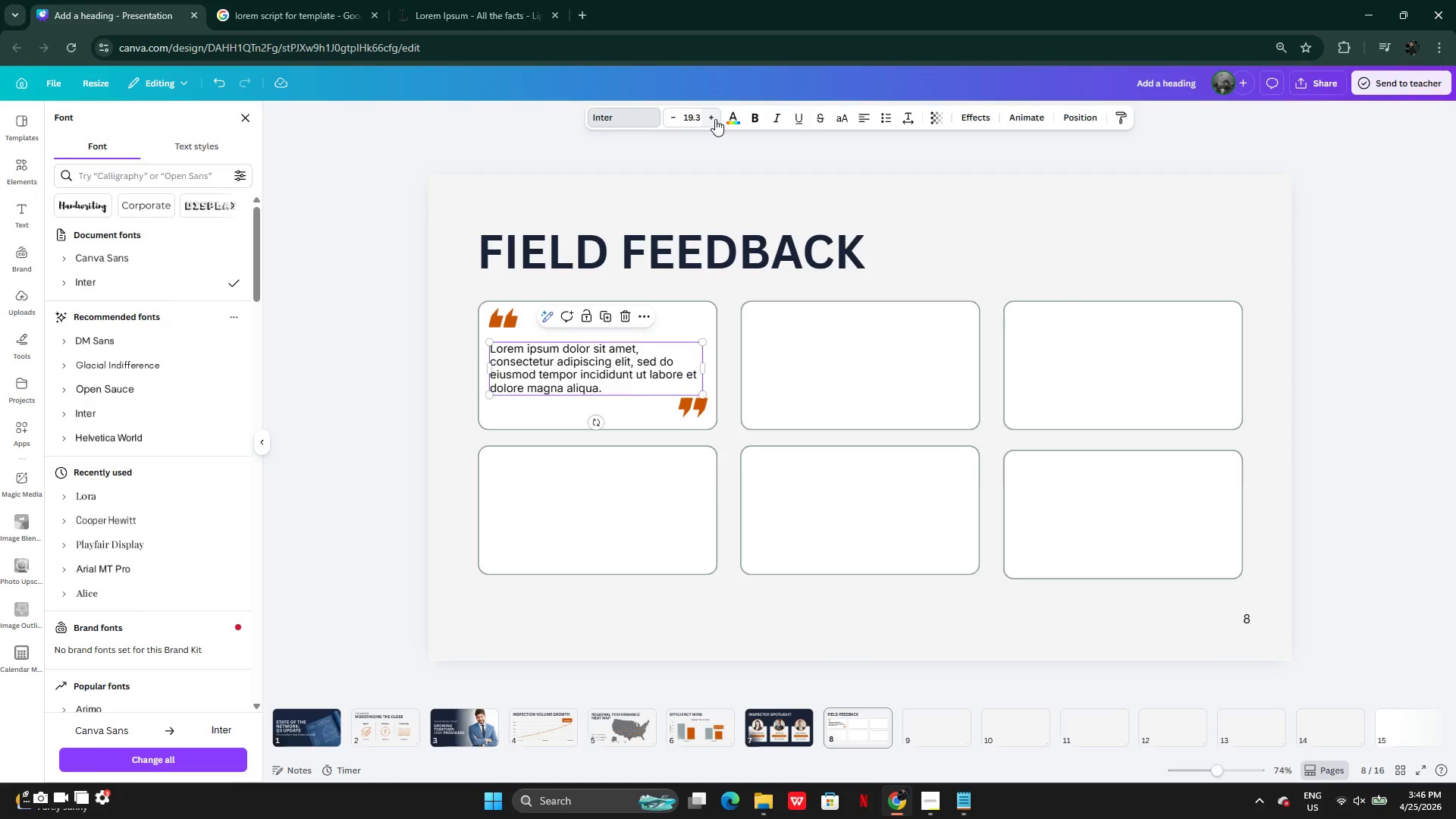 
left_click([715, 119])
 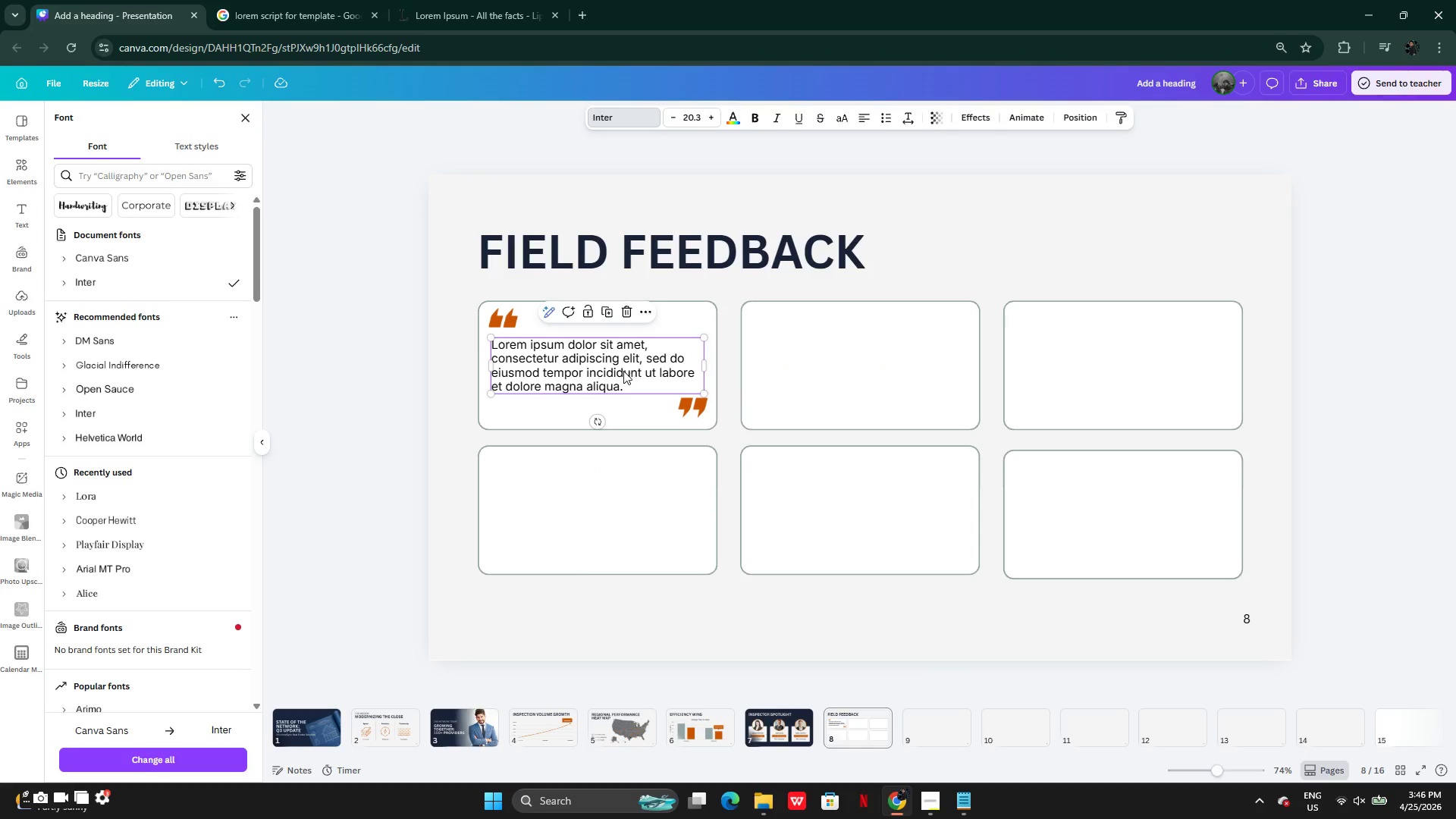 
wait(9.36)
 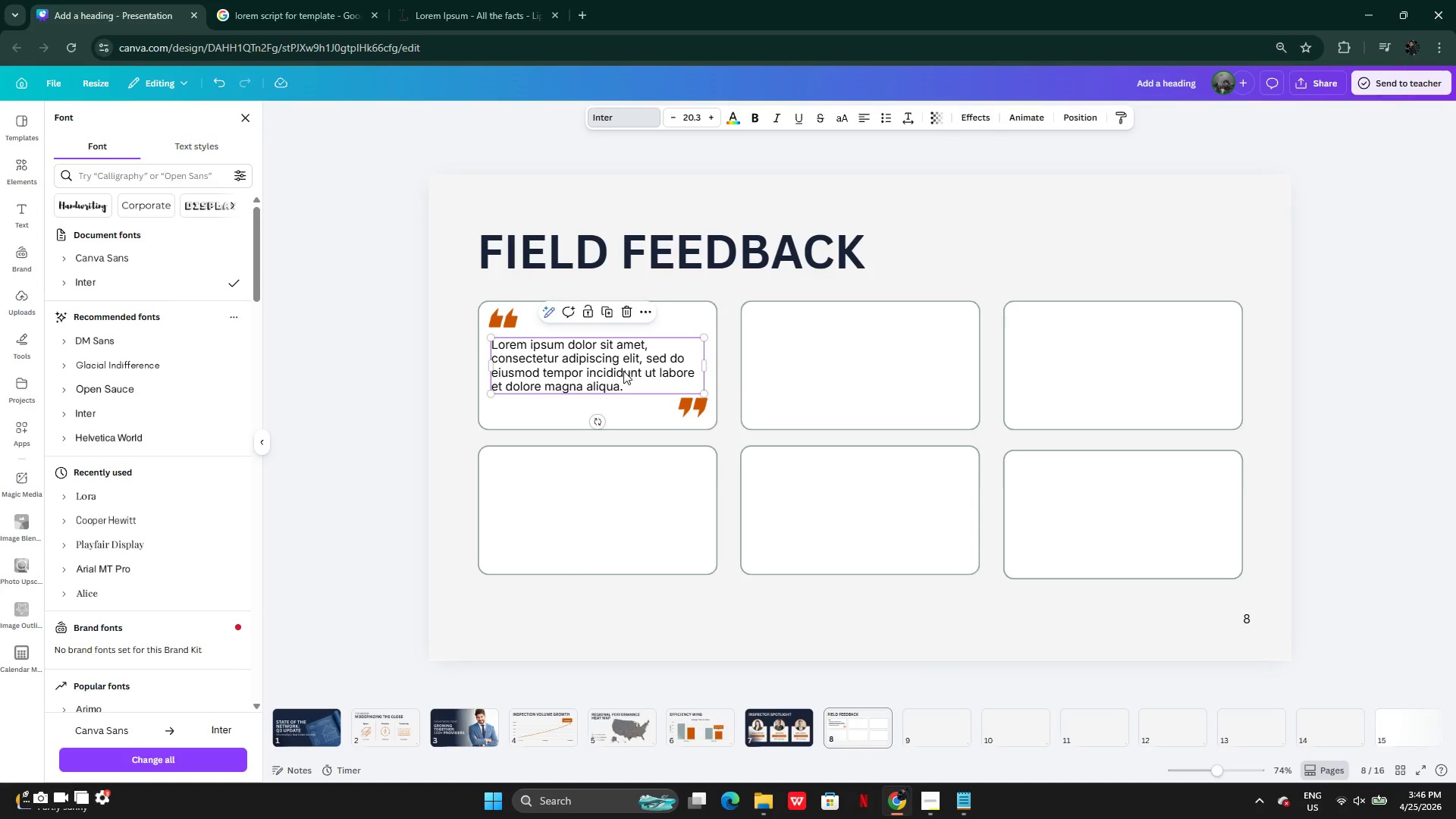 
left_click([380, 394])
 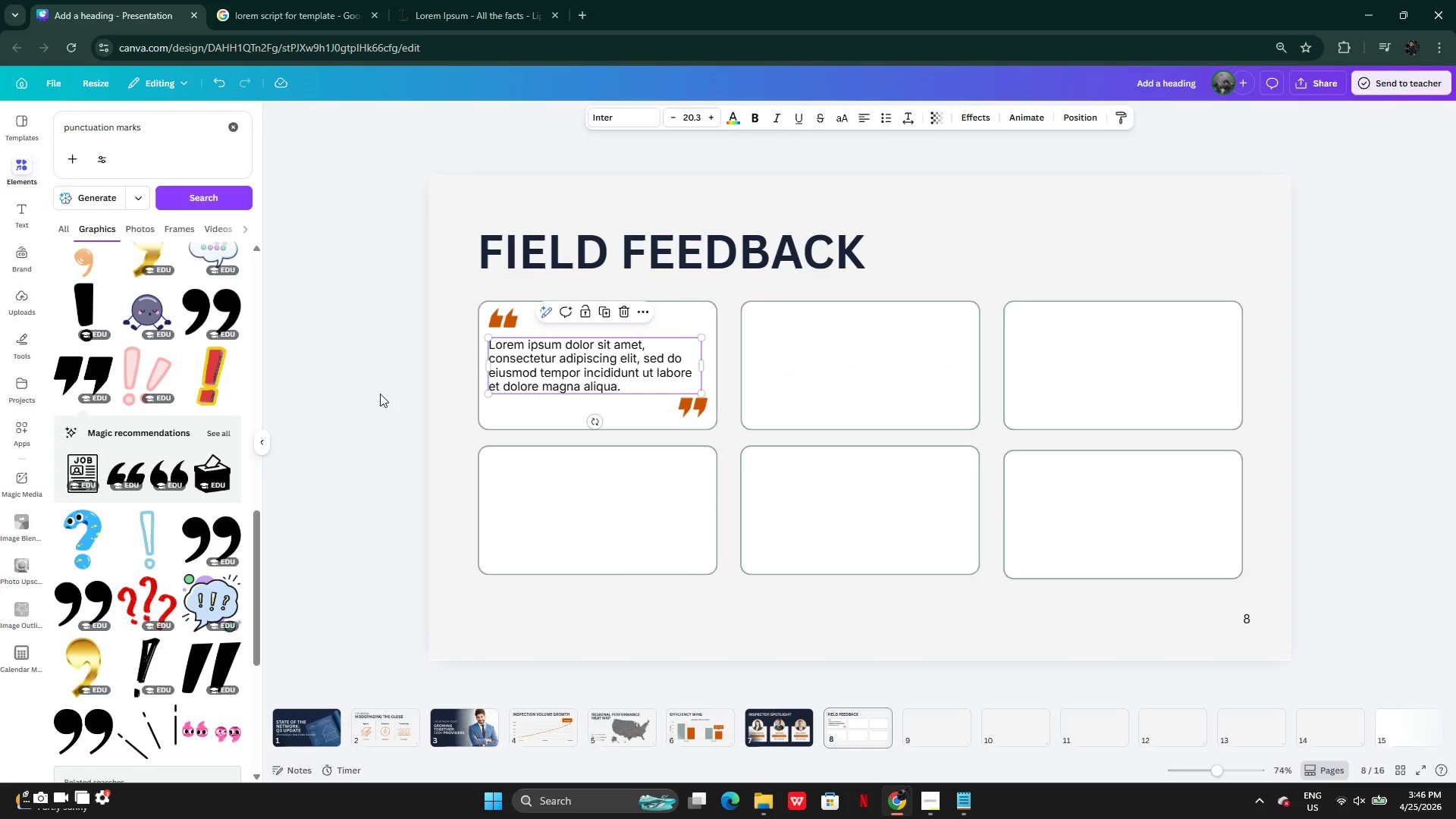 
left_click([380, 394])
 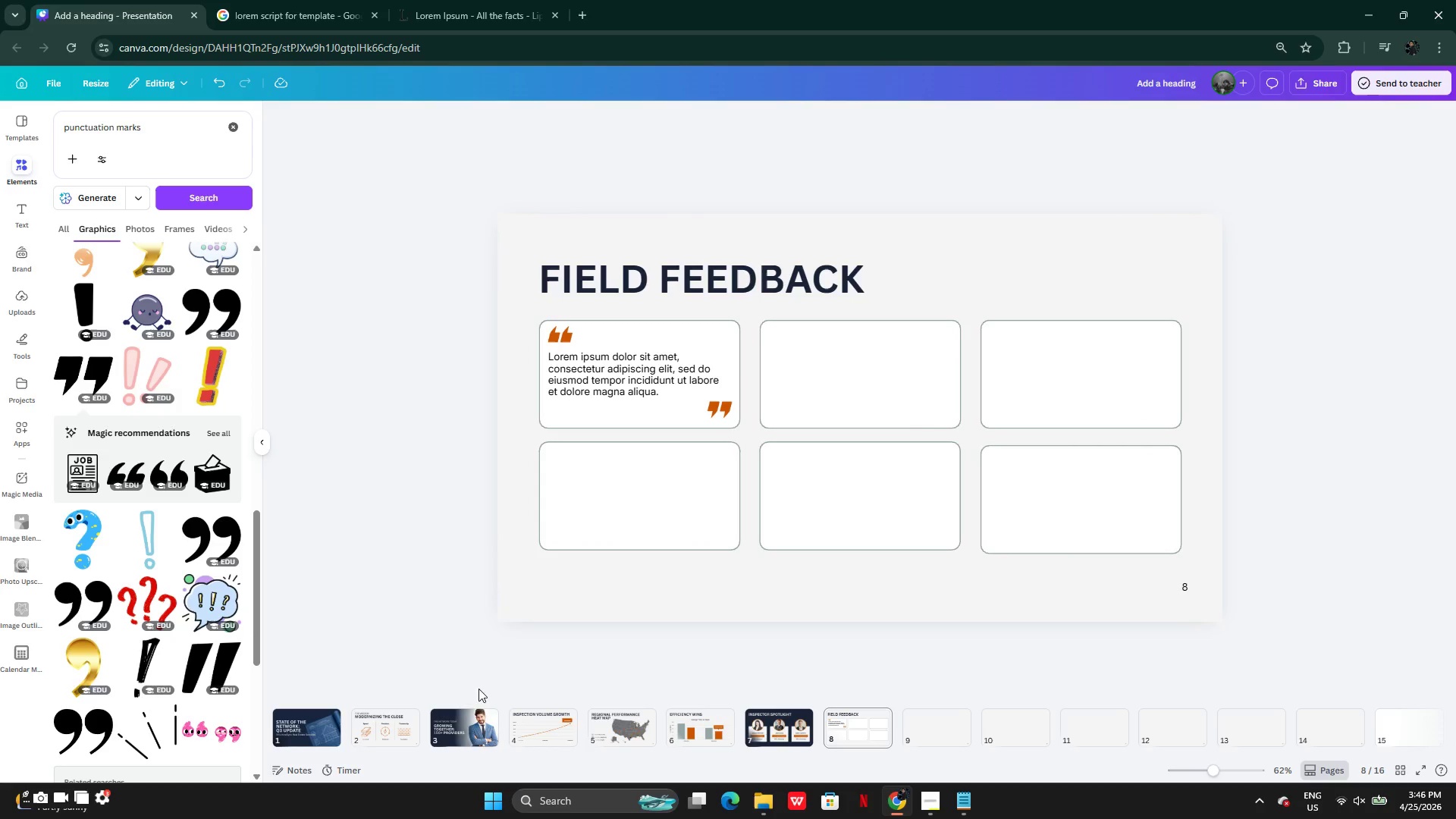 
left_click([374, 729])
 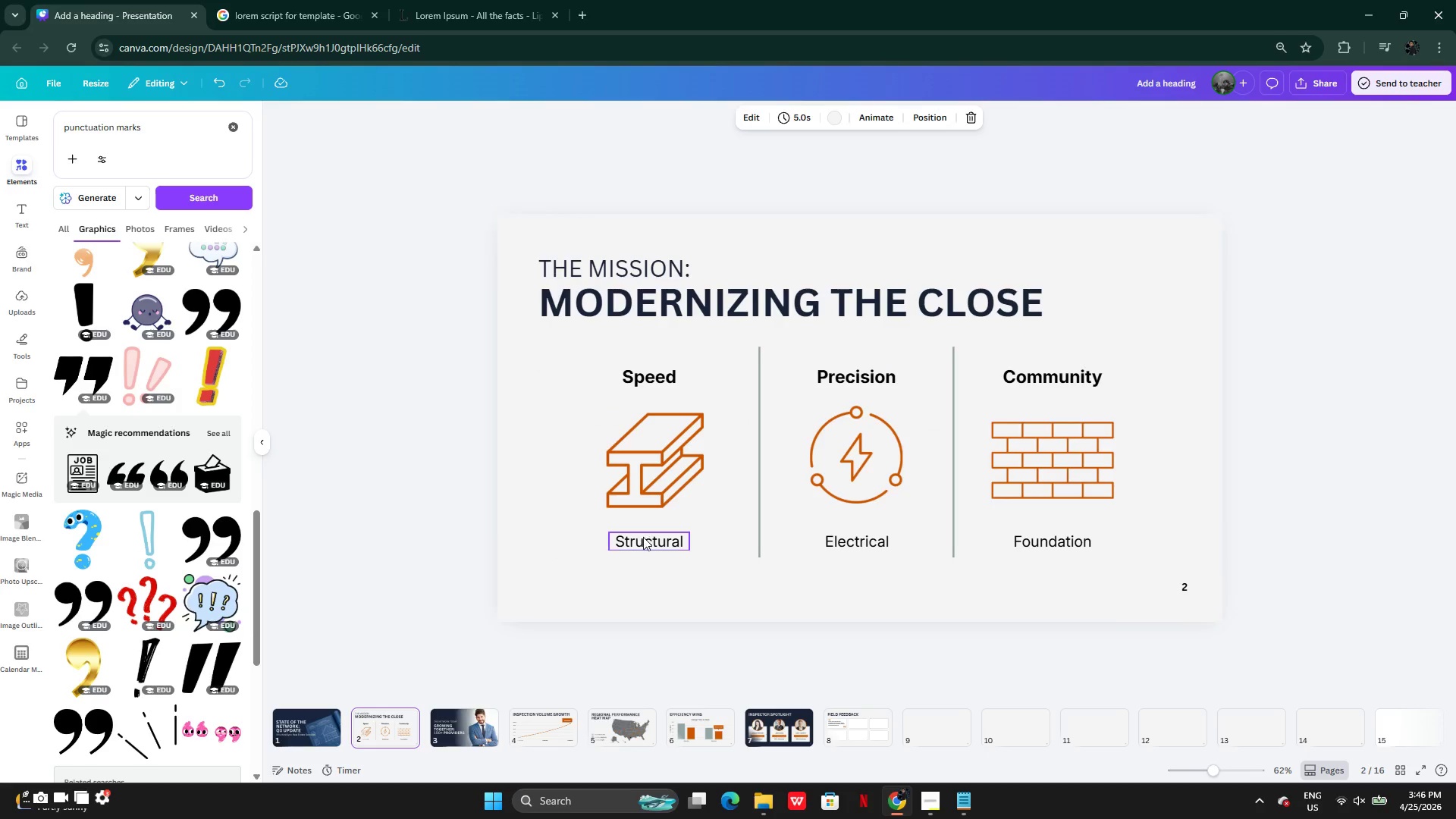 
left_click([643, 537])
 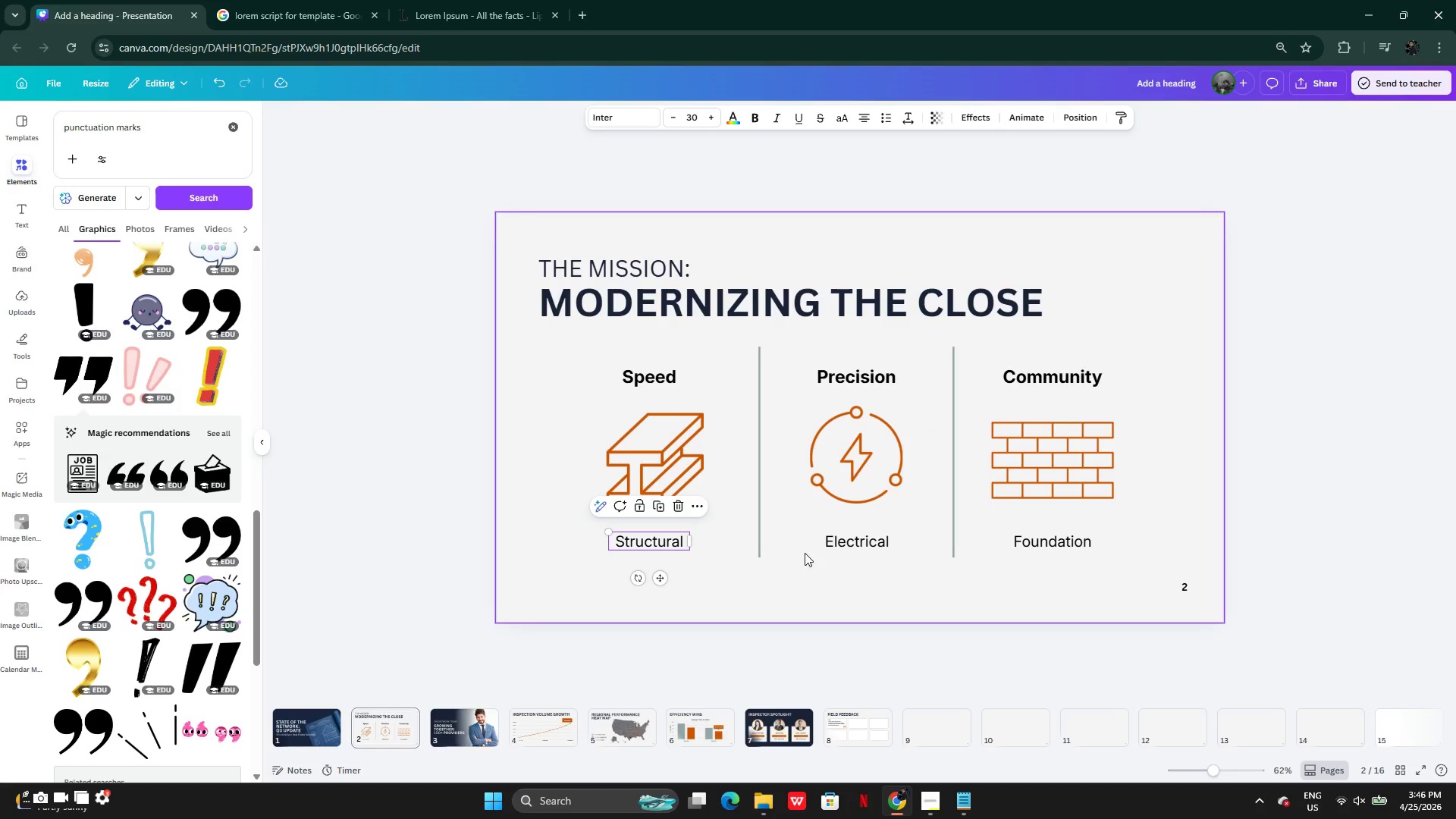 
left_click([832, 537])
 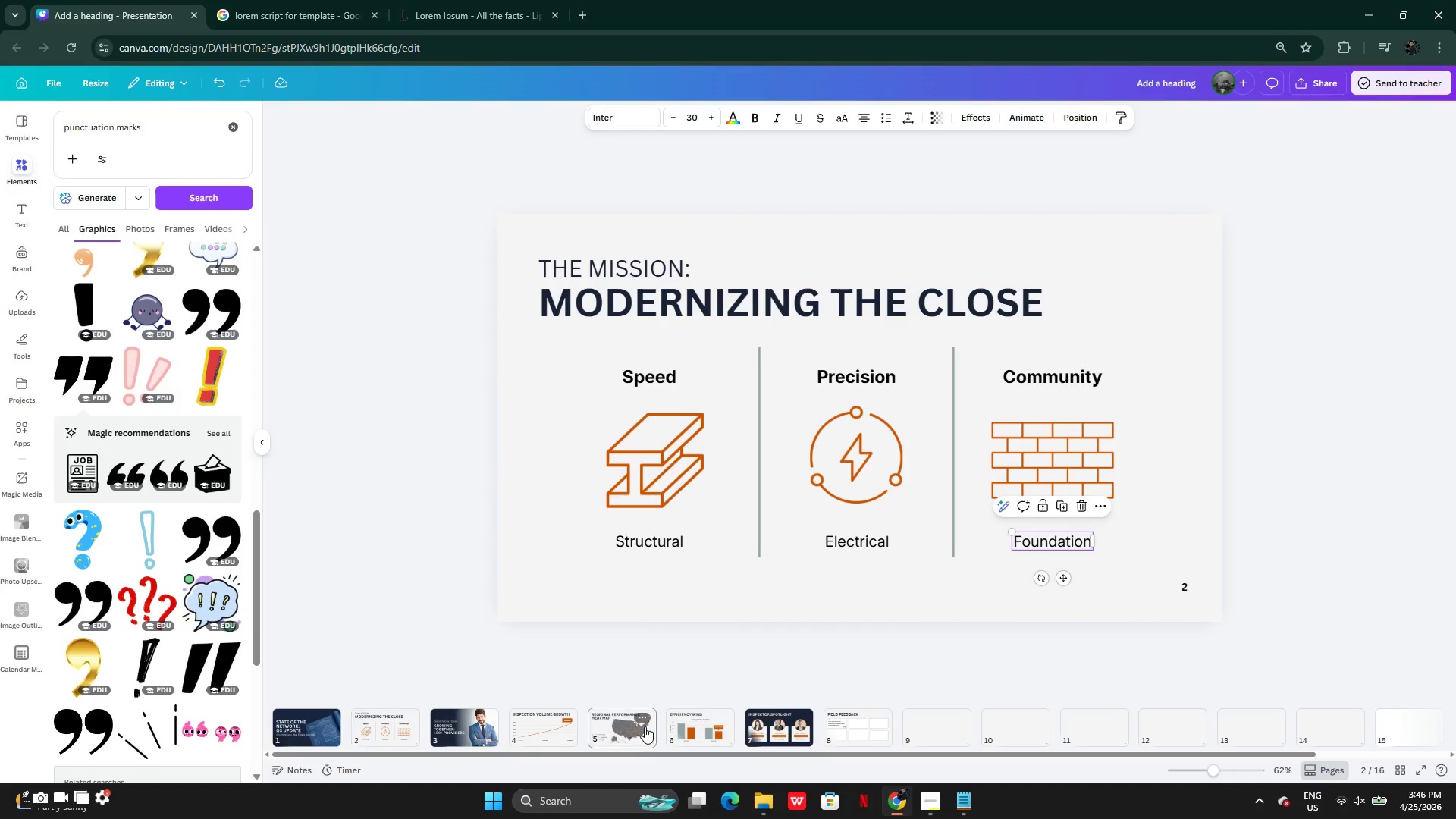 
left_click([714, 736])
 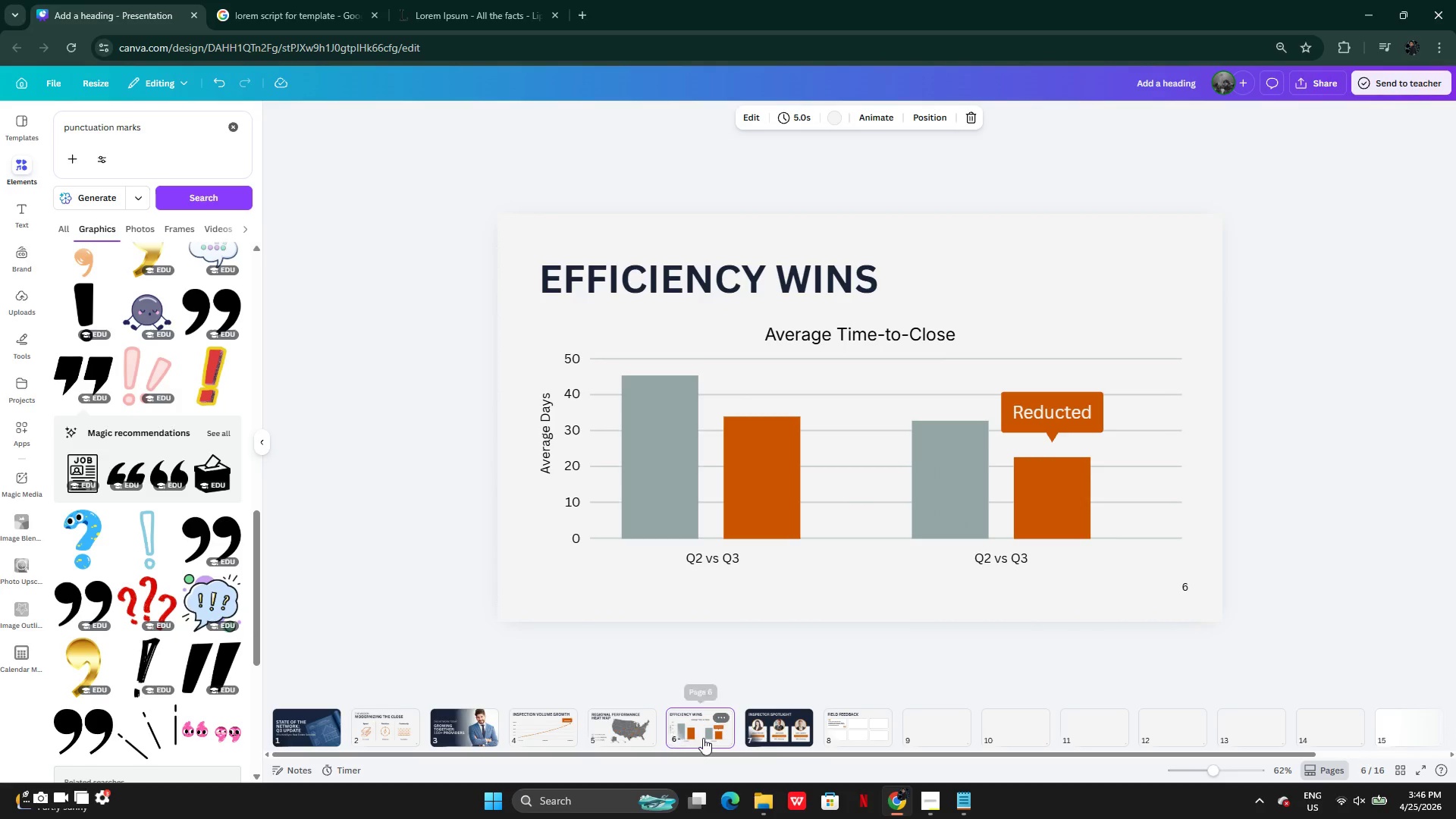 
left_click([797, 739])
 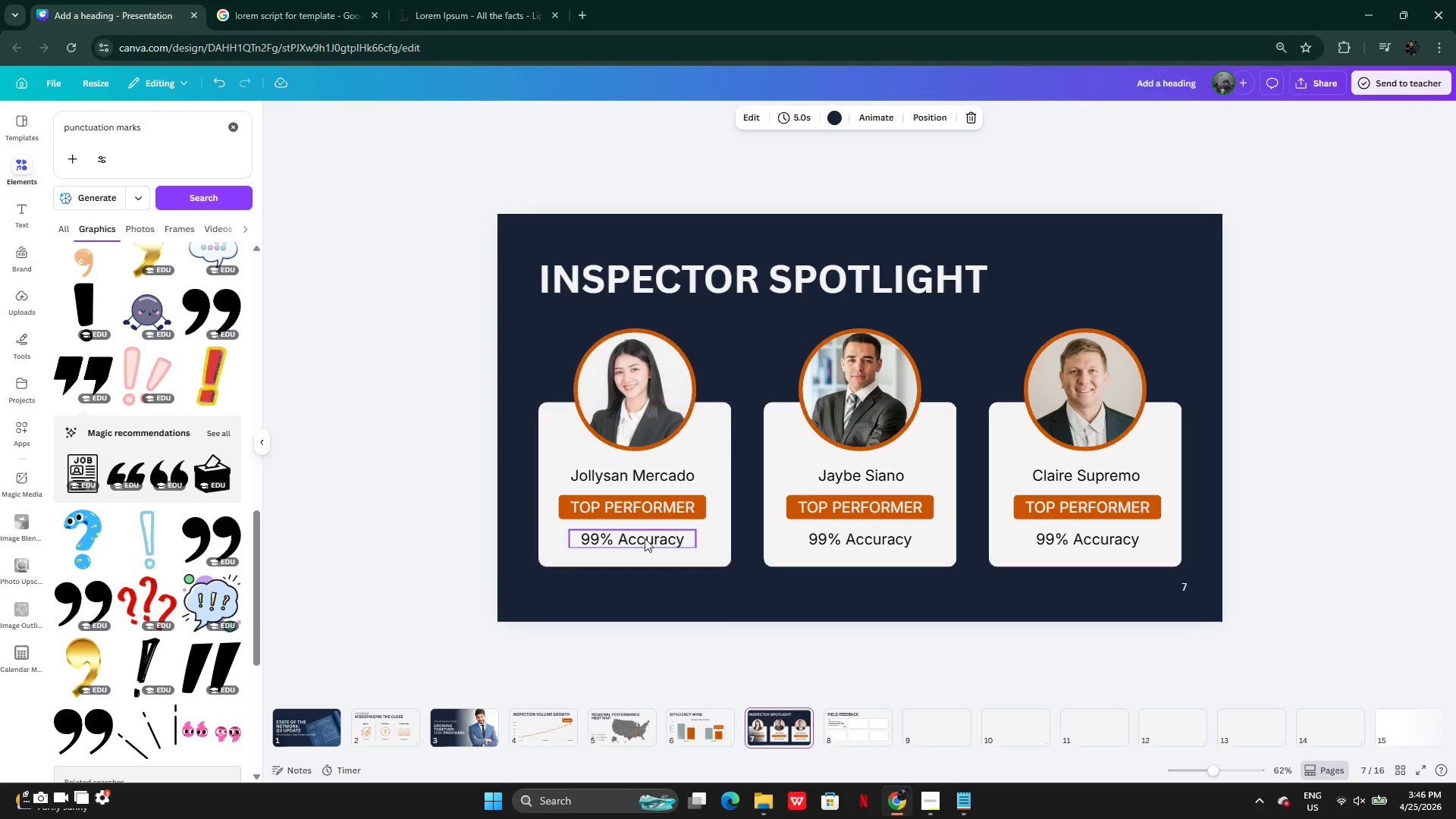 
left_click([635, 544])
 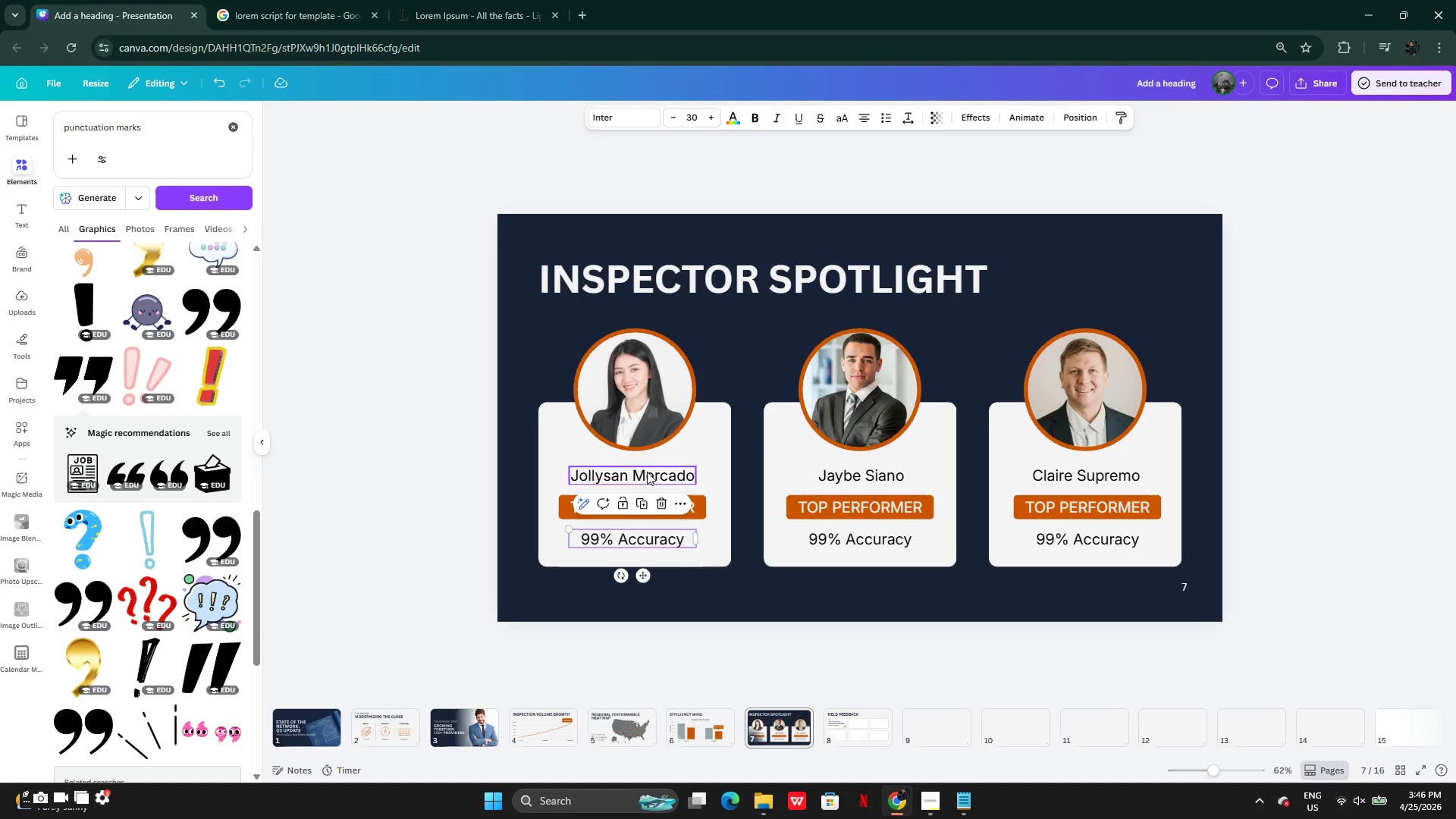 
left_click([647, 469])
 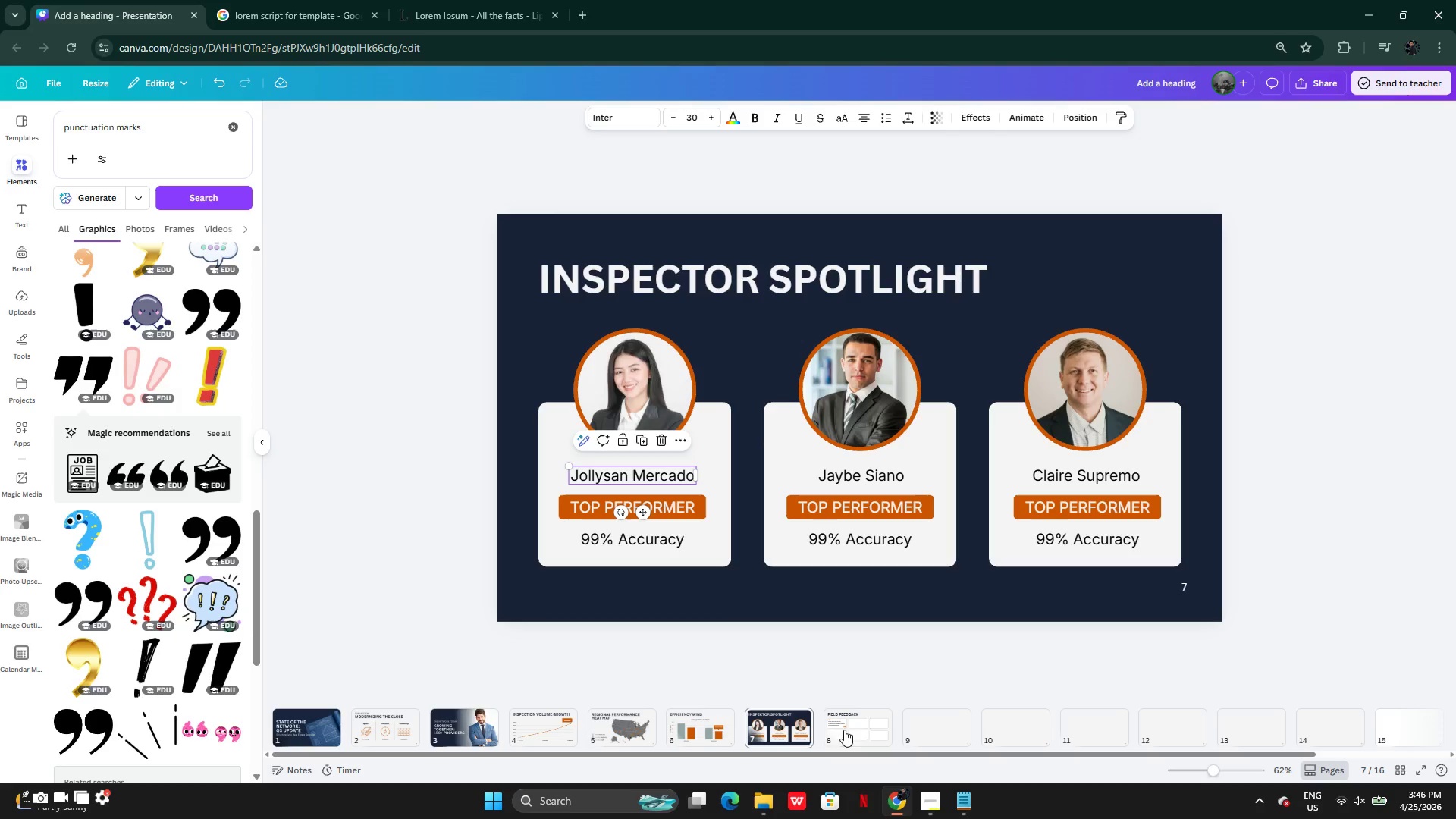 
left_click([845, 732])
 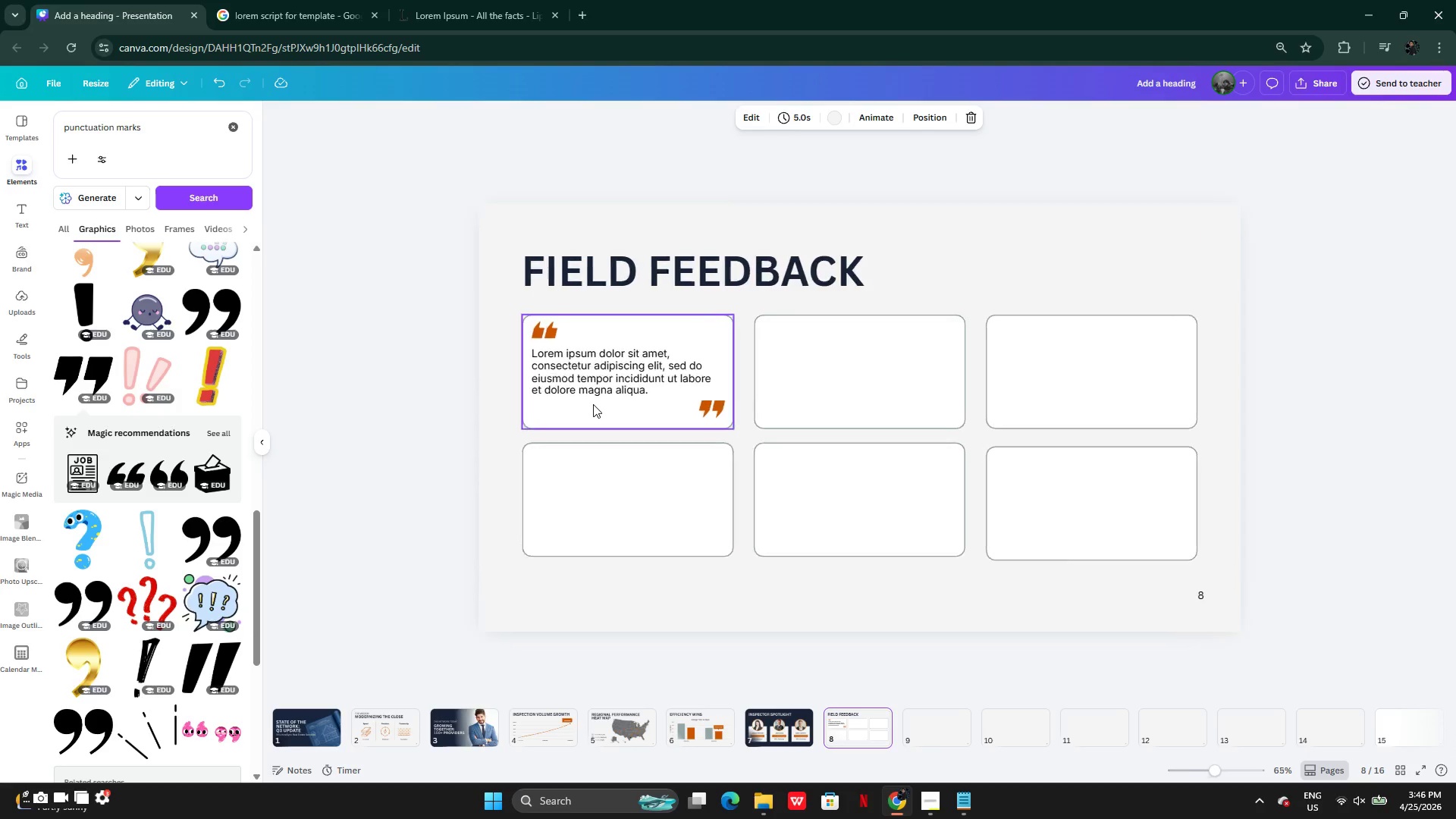 
left_click([558, 364])
 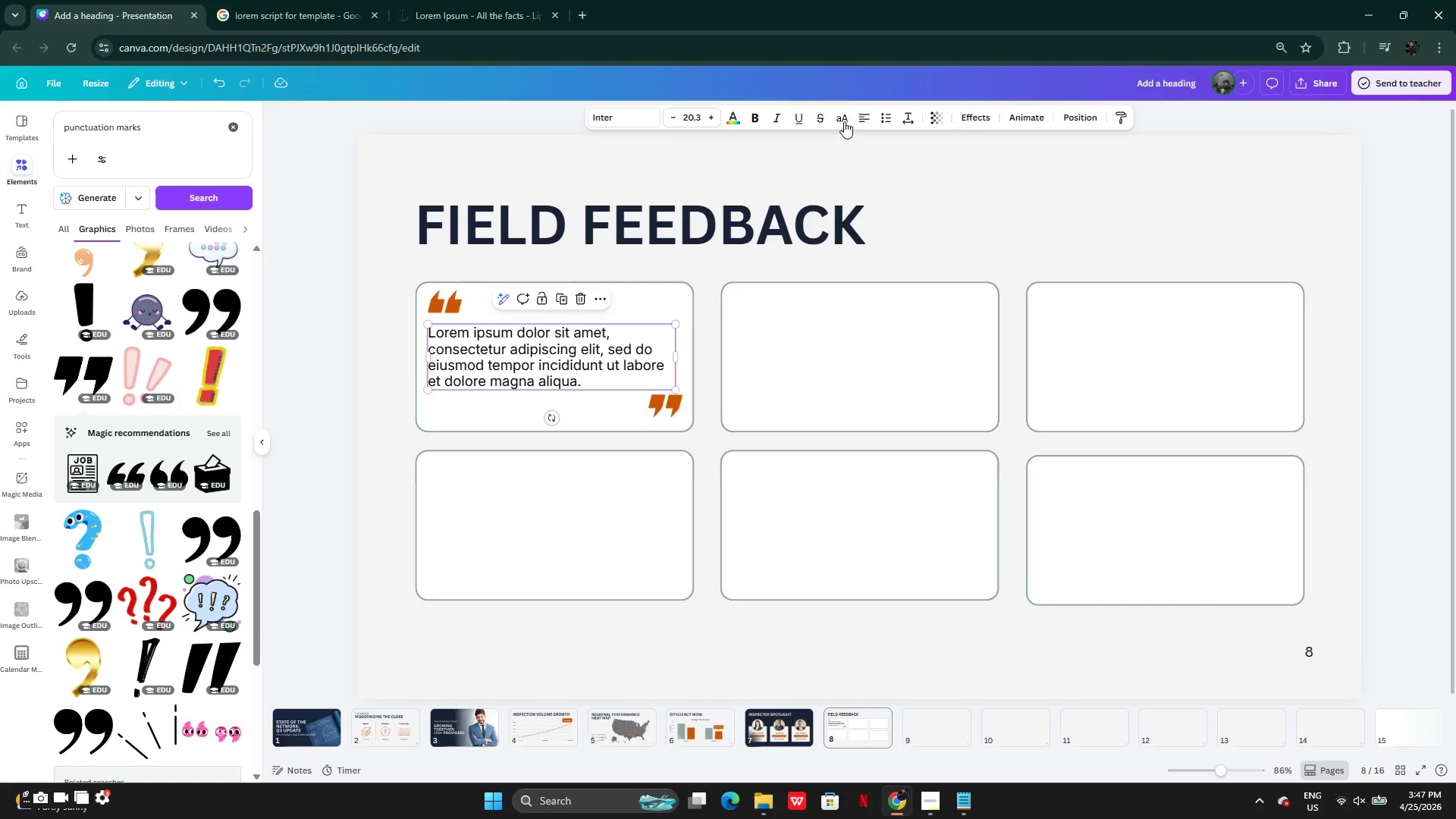 
left_click([858, 115])
 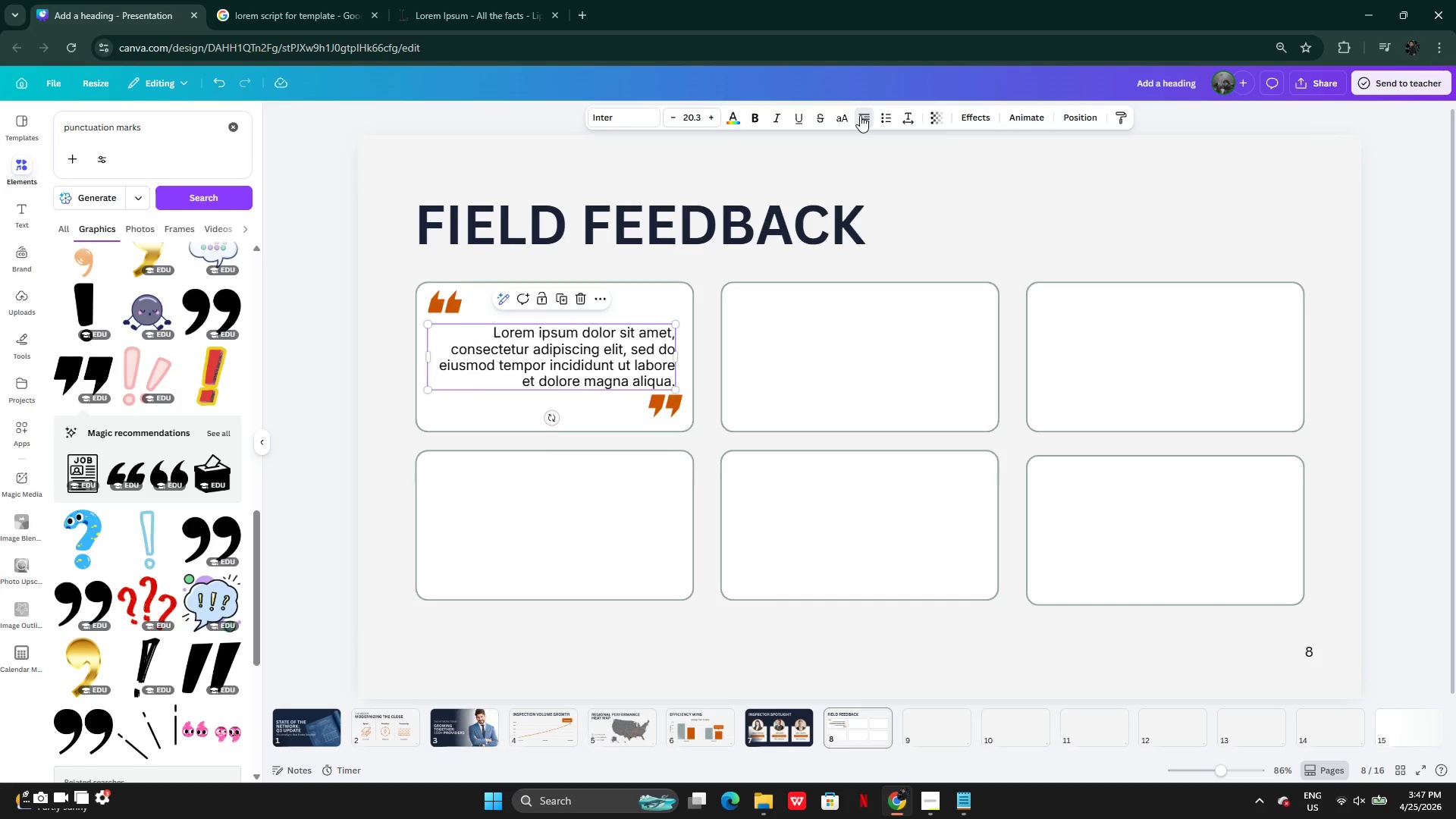 
double_click([860, 115])
 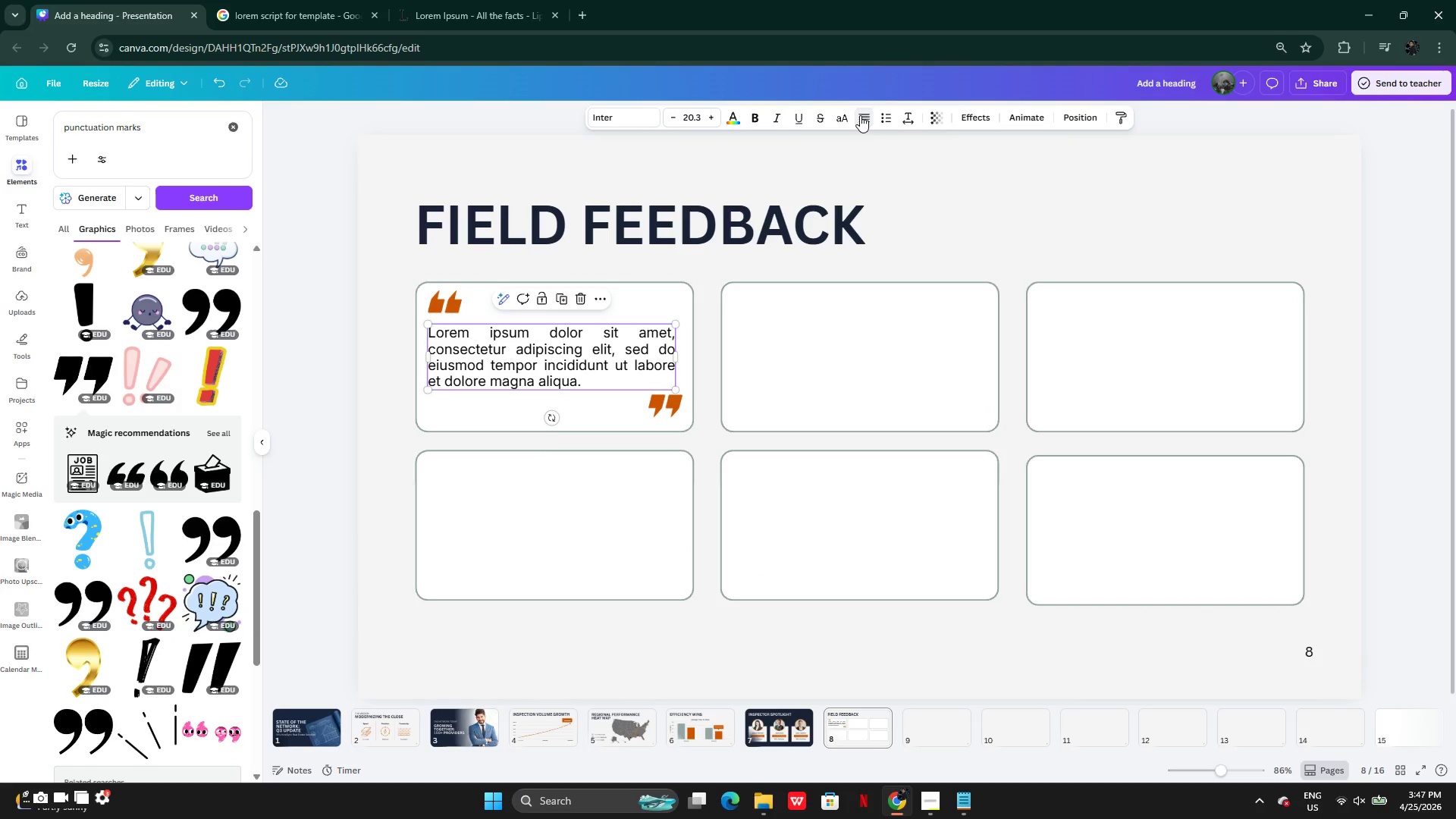 
triple_click([860, 115])
 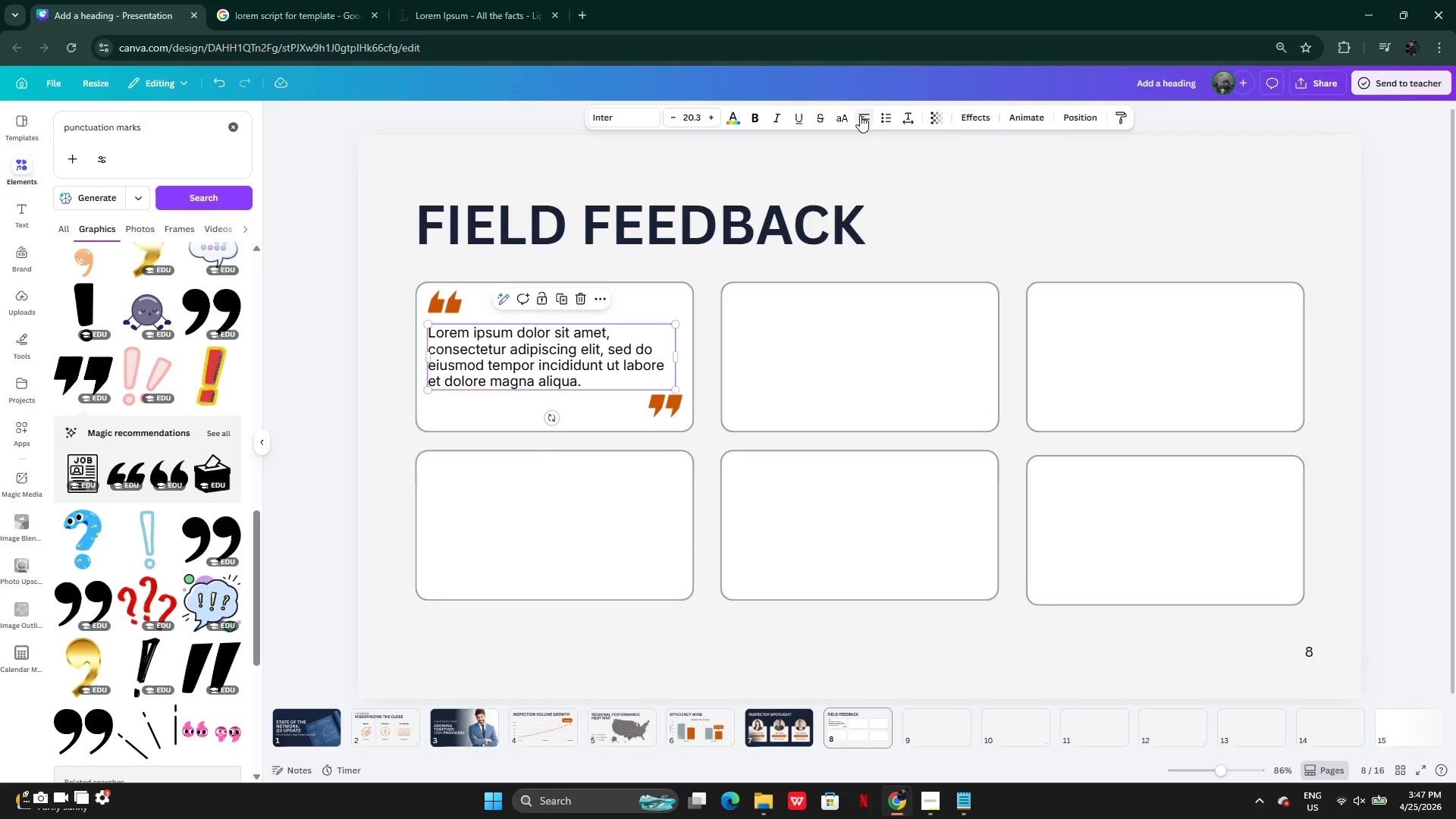 
left_click([860, 115])
 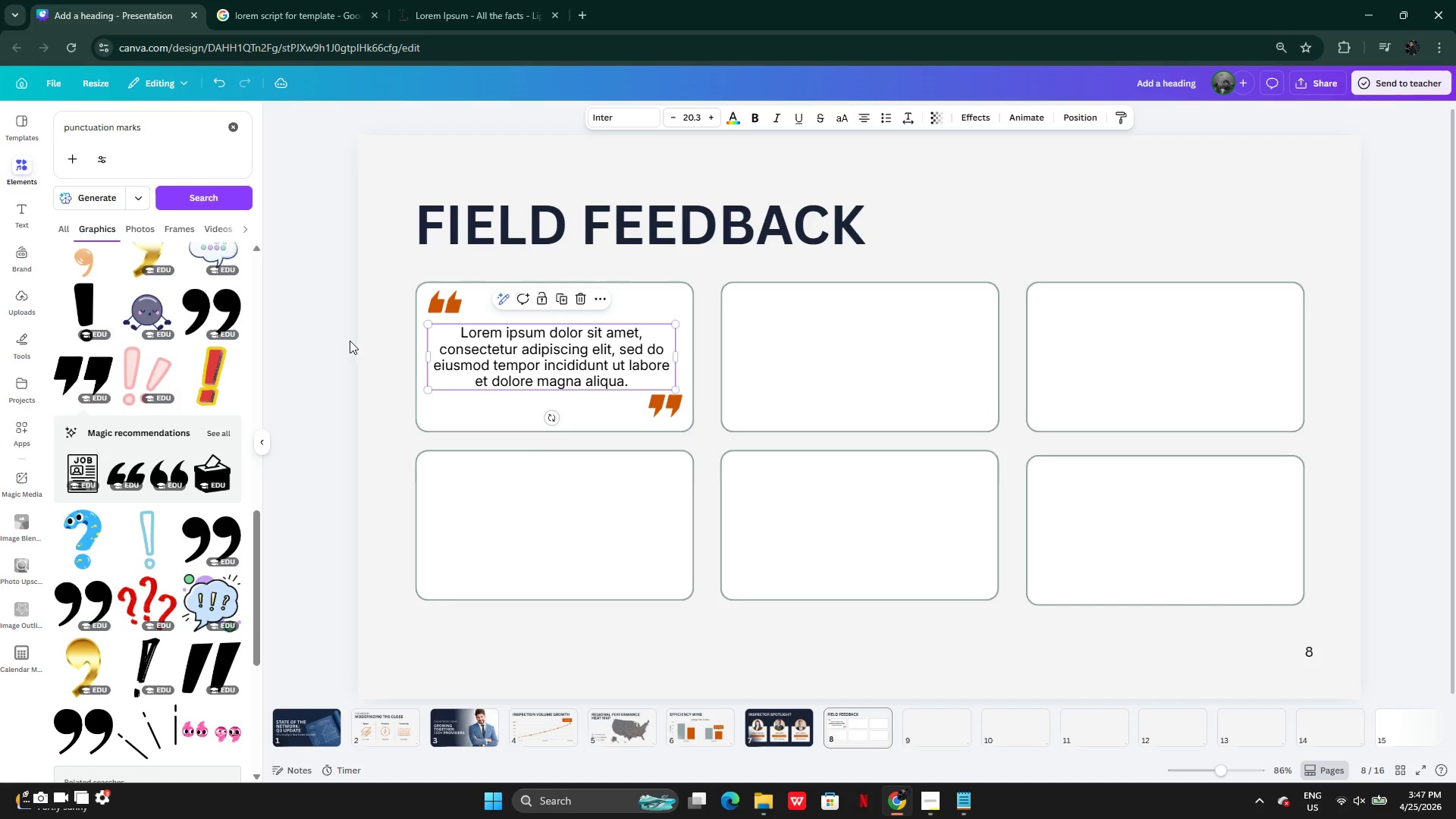 
left_click([614, 127])
 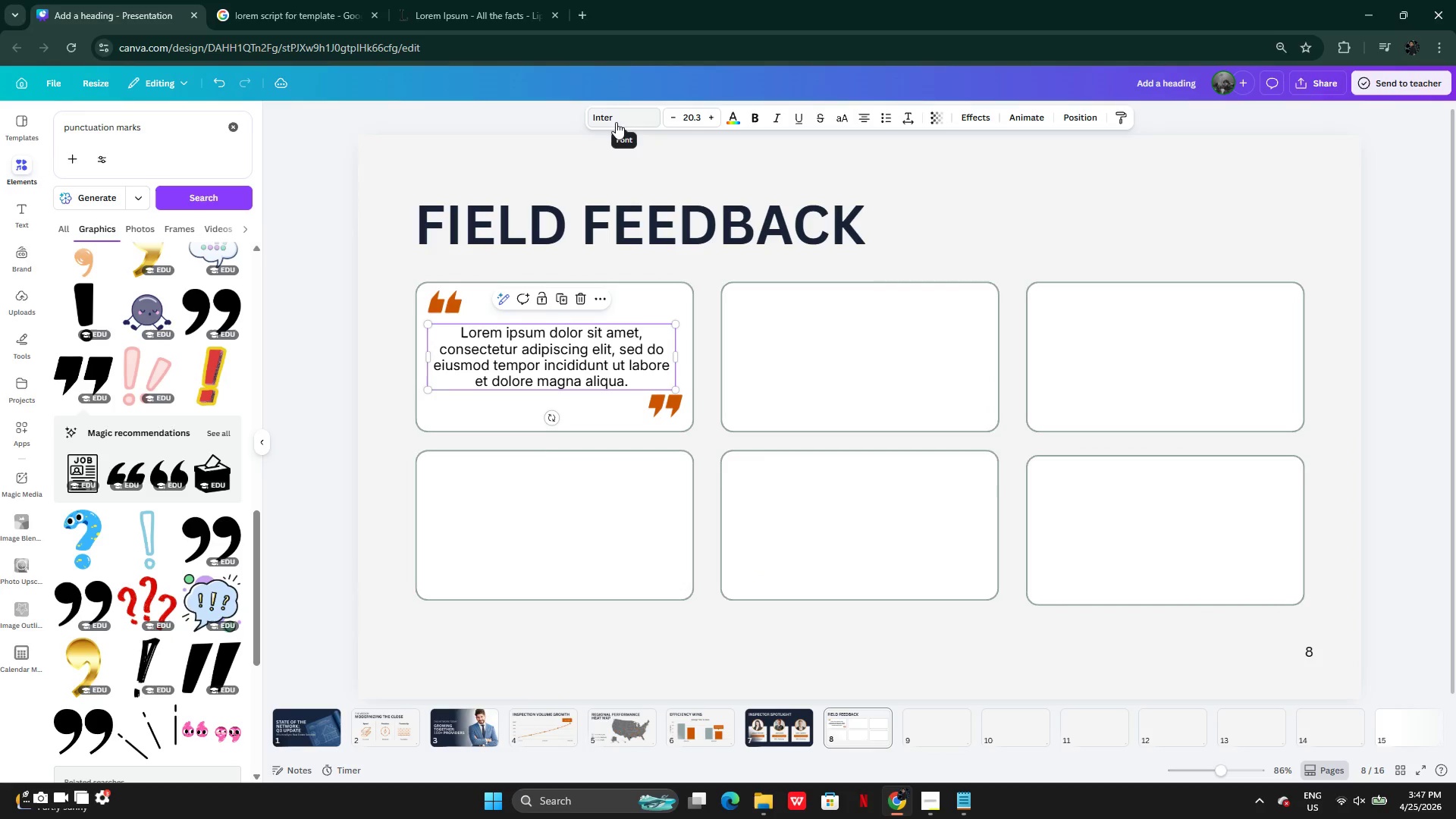 
left_click([617, 118])
 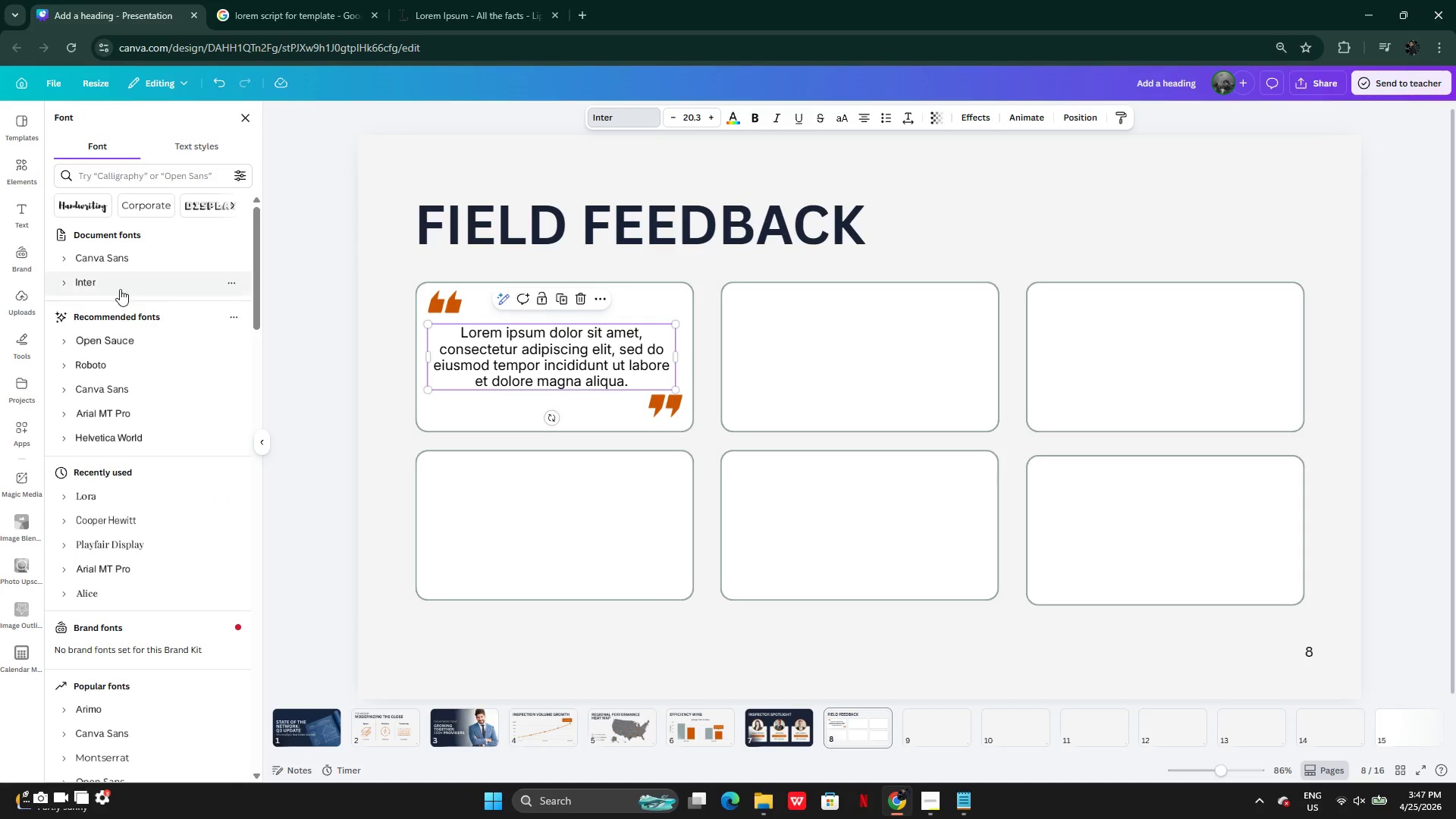 
left_click([65, 287])
 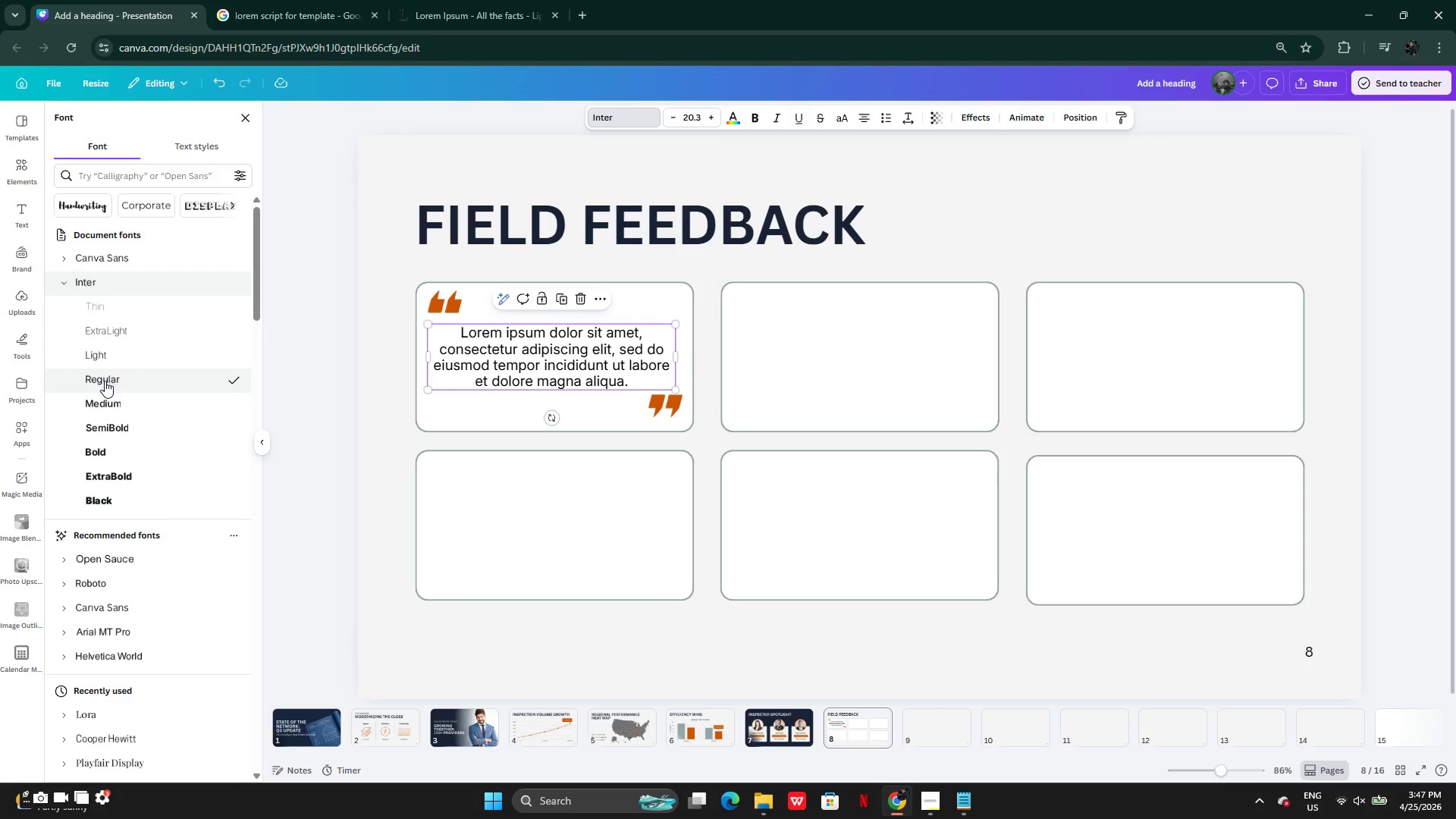 
left_click([111, 356])
 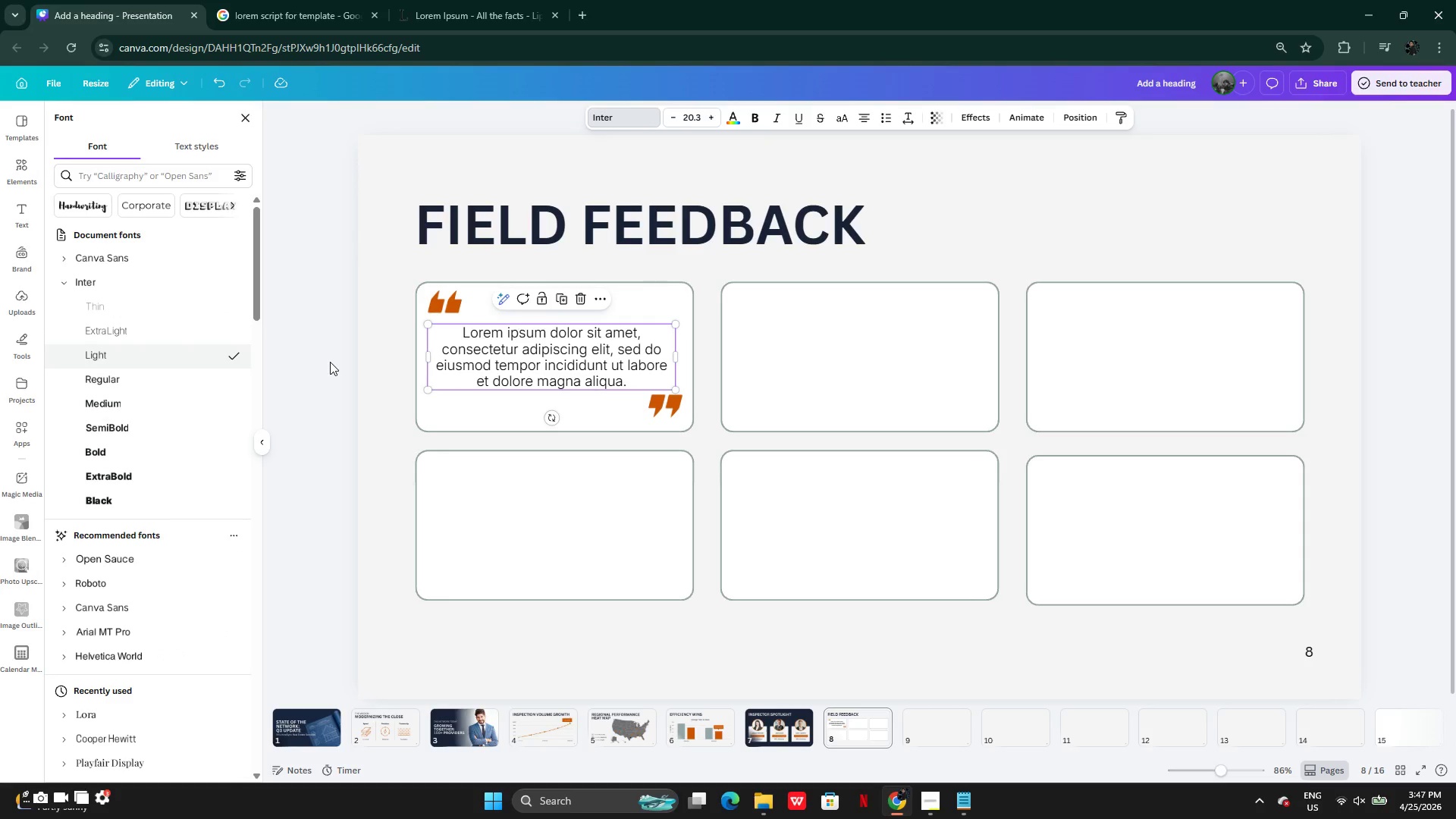 
double_click([330, 362])
 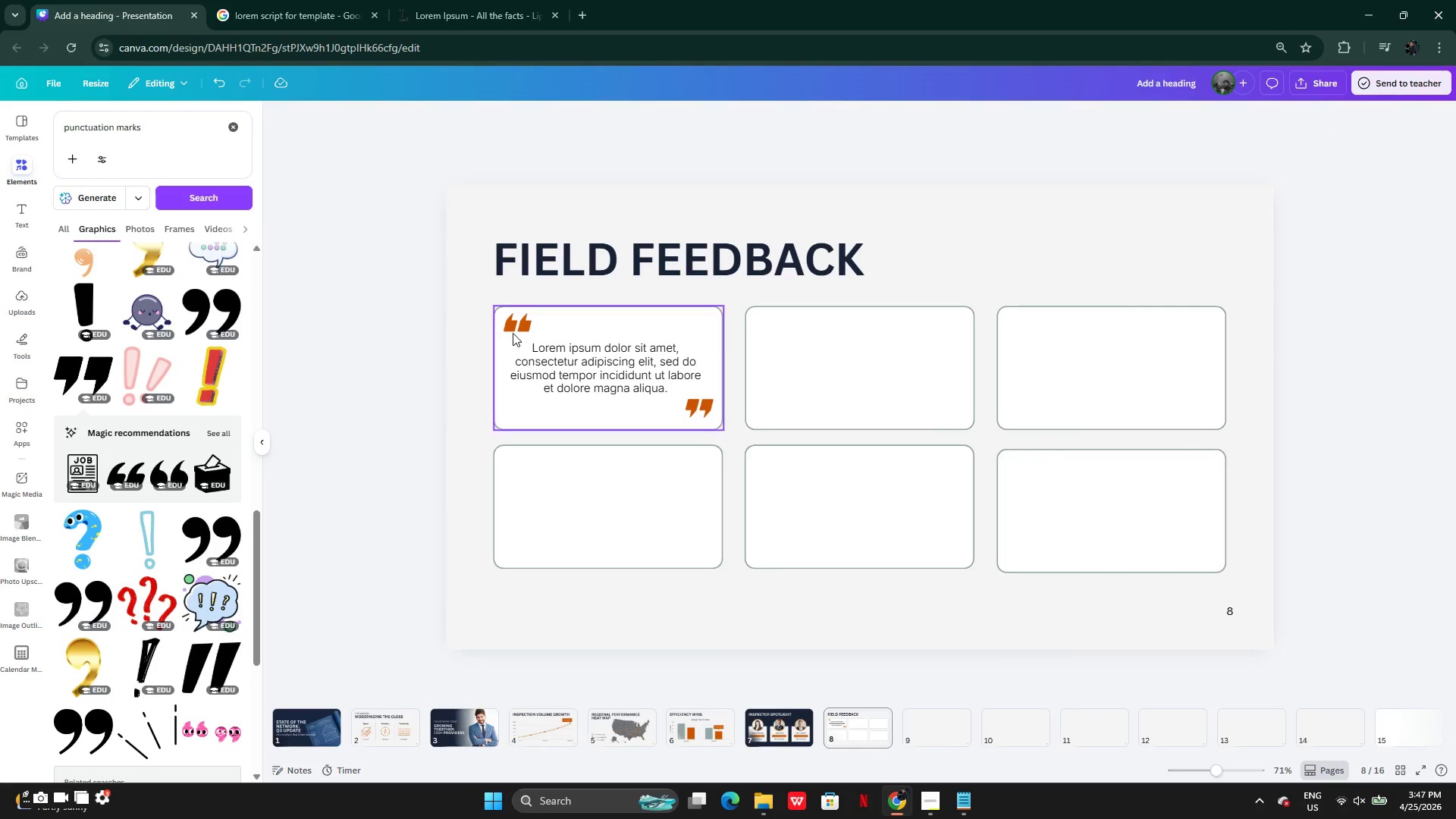 
left_click([516, 323])
 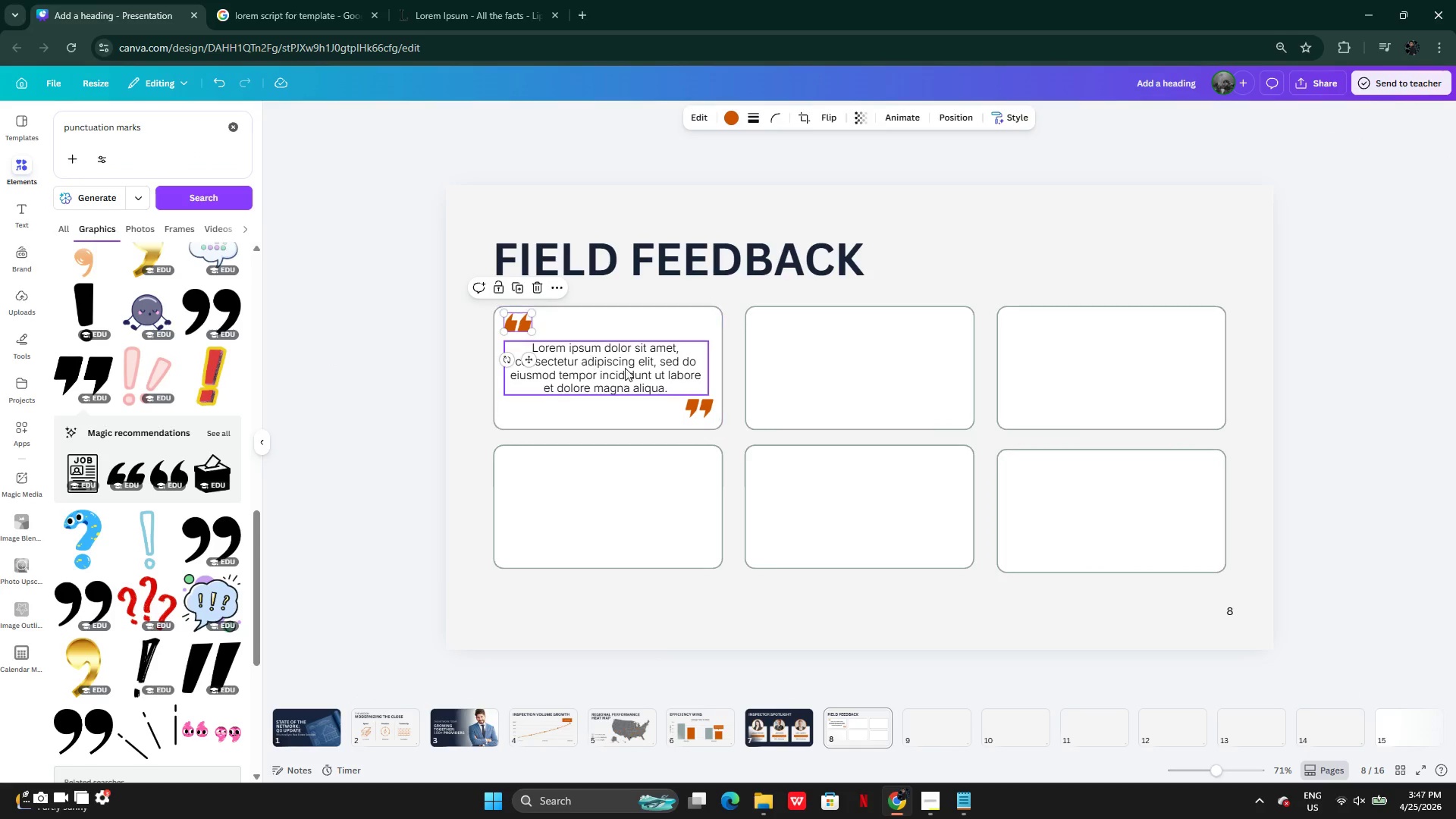 
hold_key(key=ShiftLeft, duration=1.42)
left_click([626, 372])
 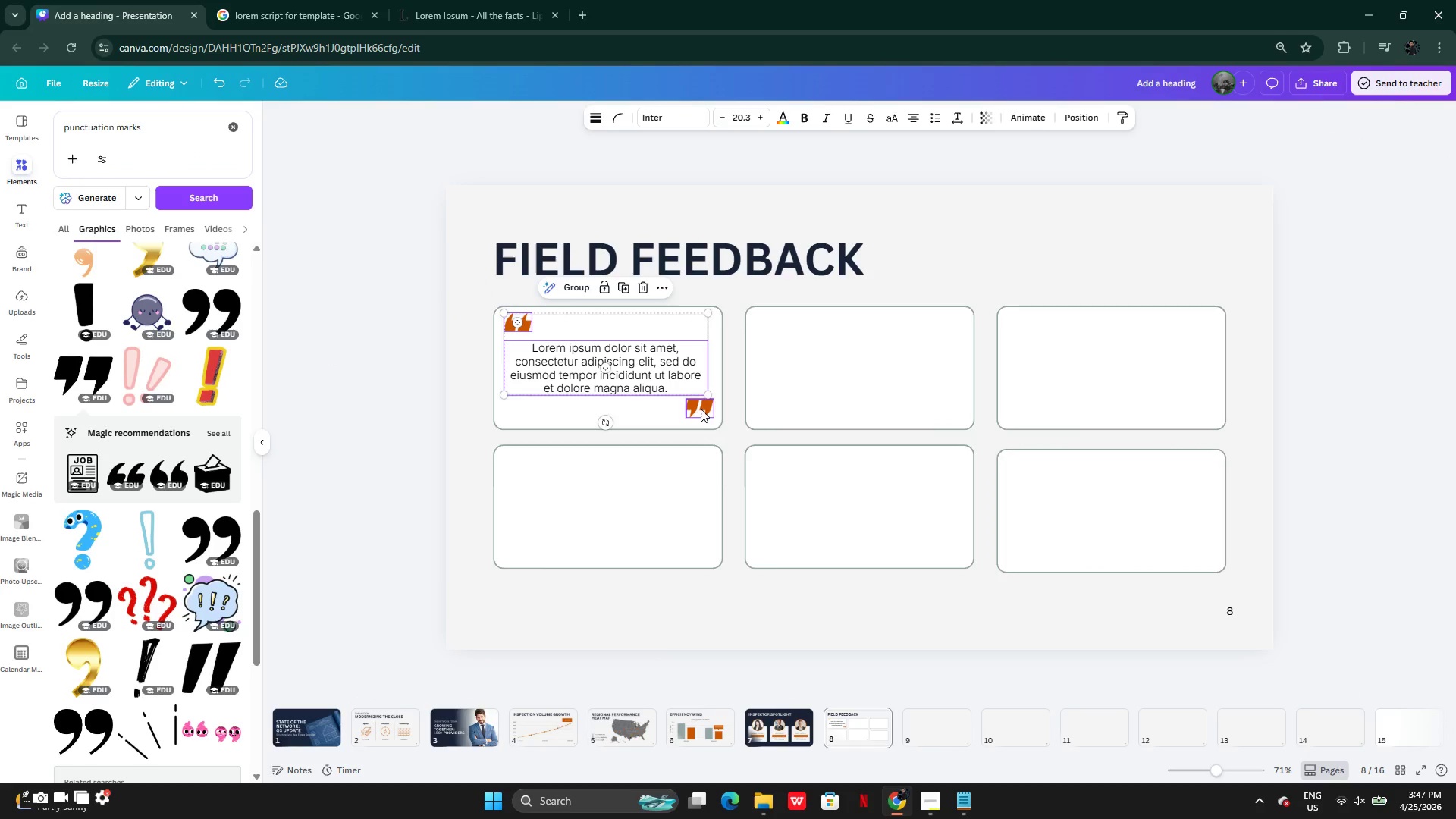 
left_click([701, 409])
 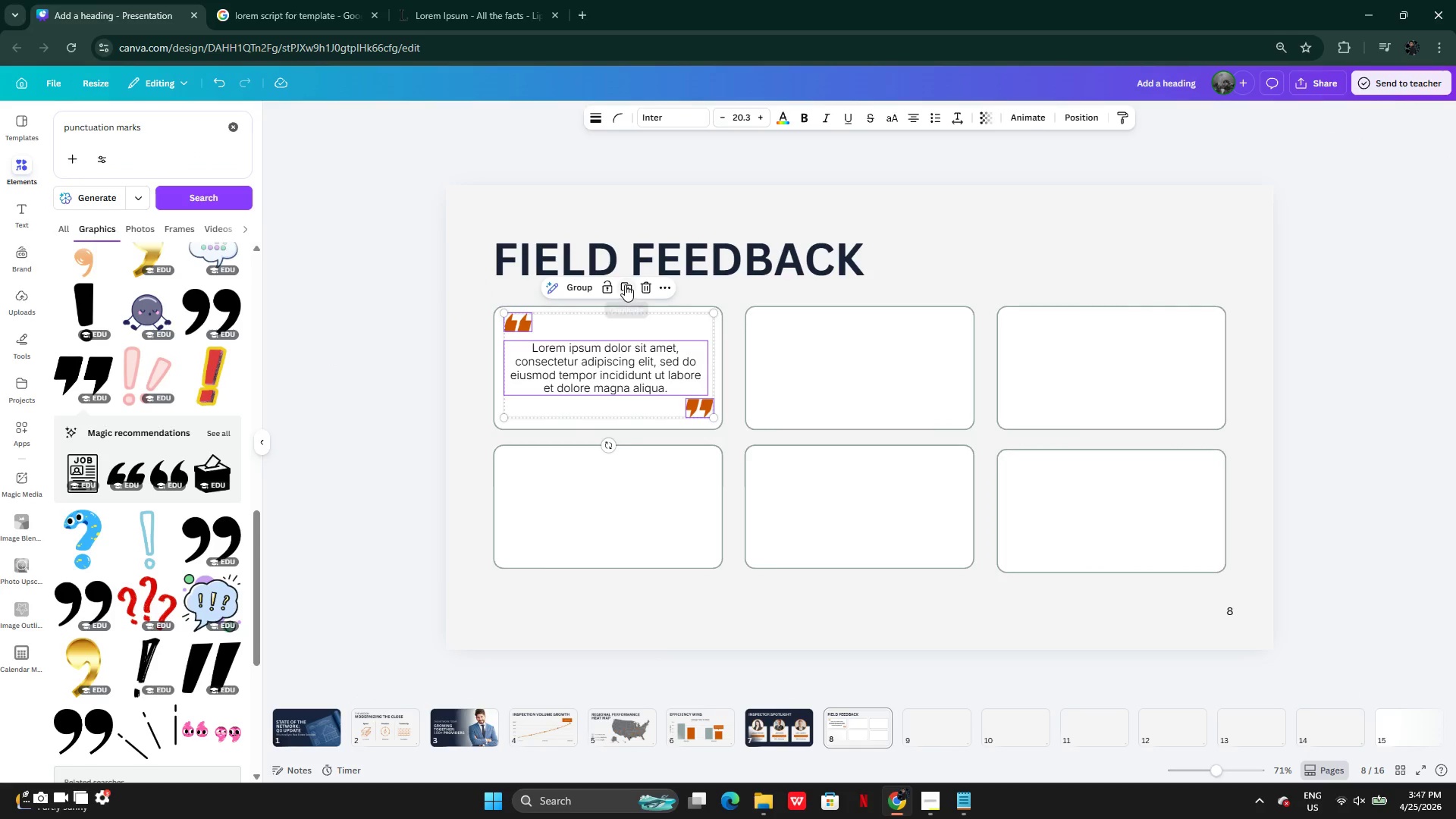 
left_click([625, 285])
 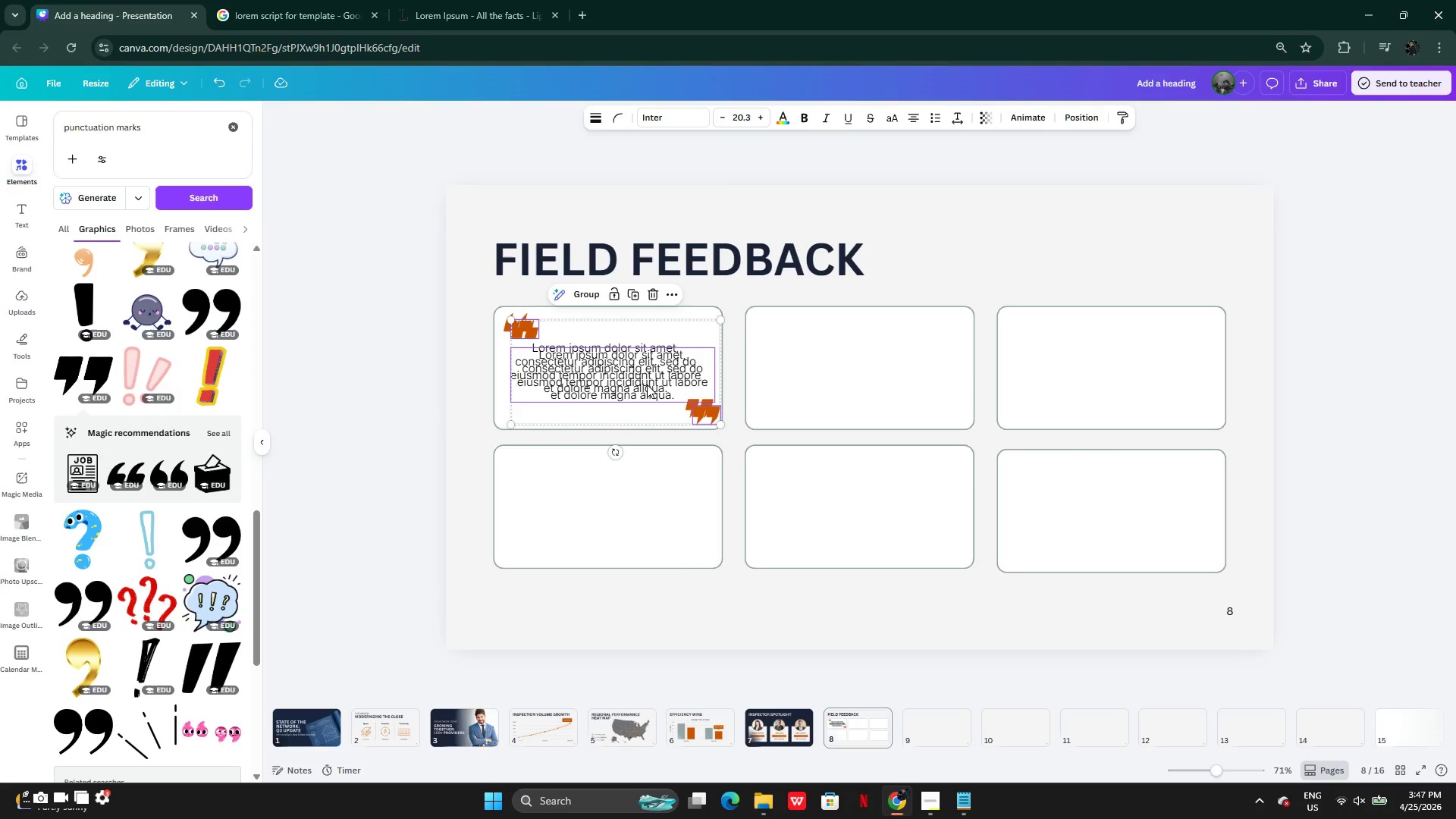 
left_click_drag(start_coordinate=[645, 383], to_coordinate=[886, 375])
 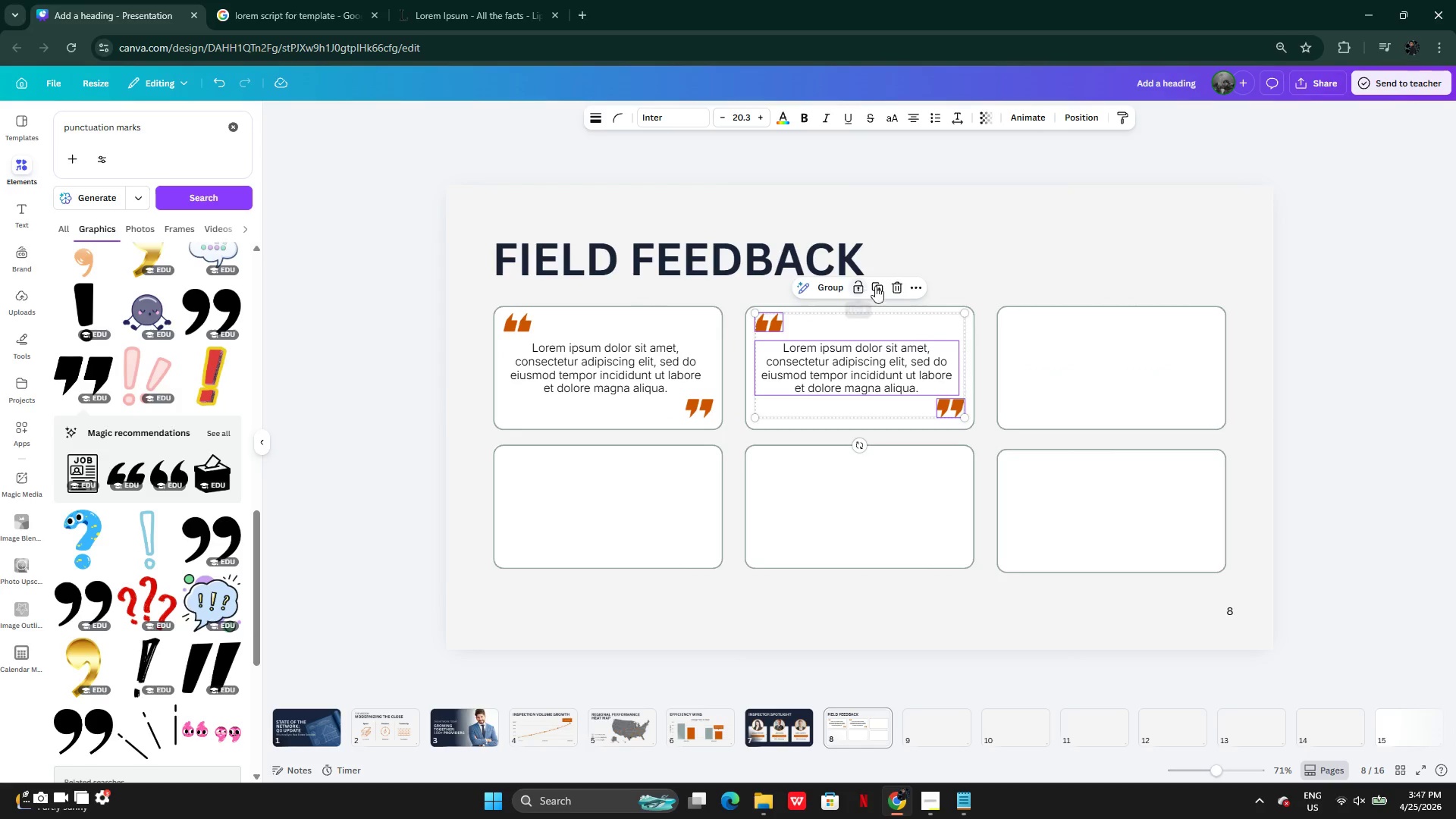 
left_click([883, 288])
 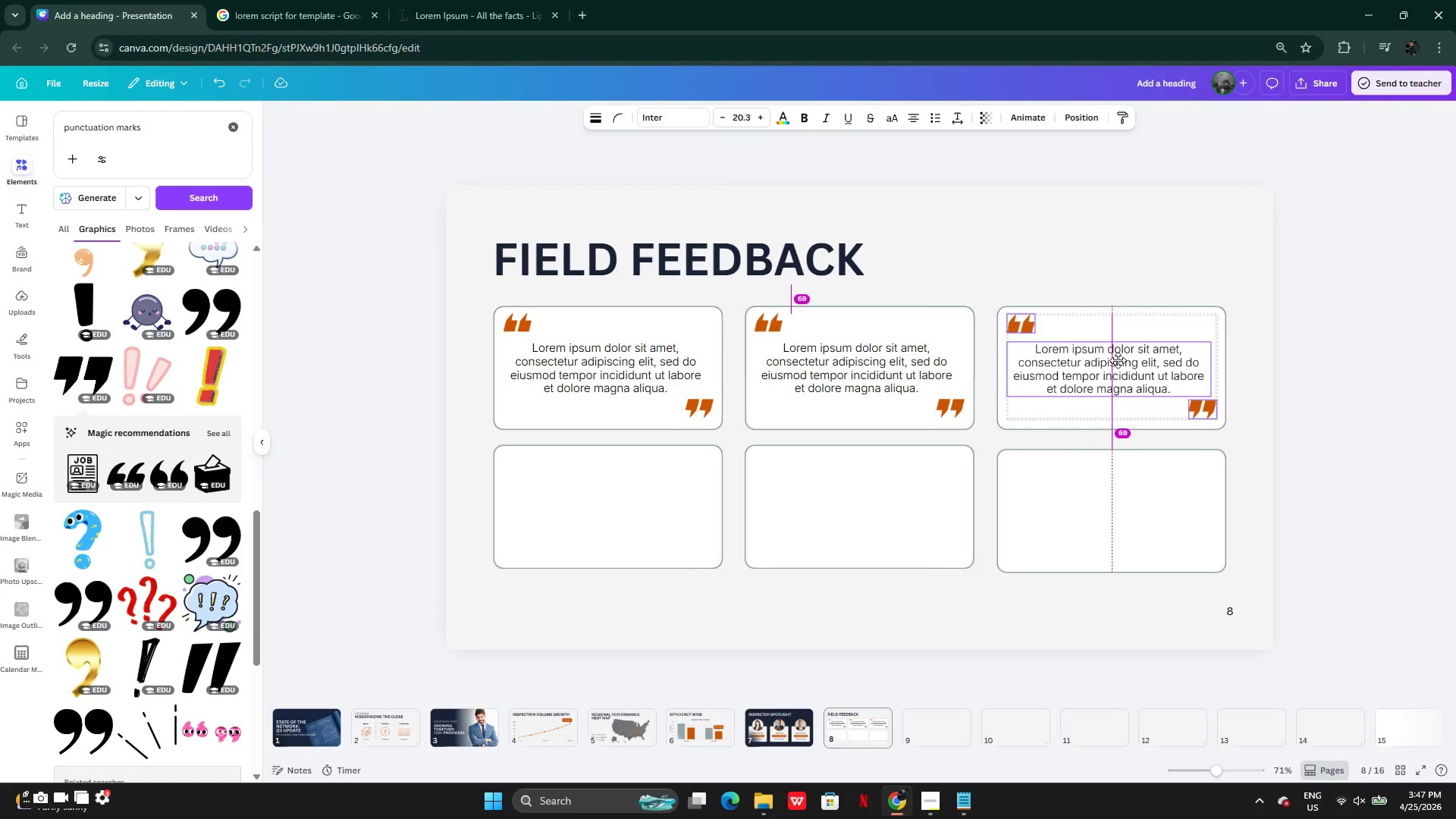 
wait(8.2)
 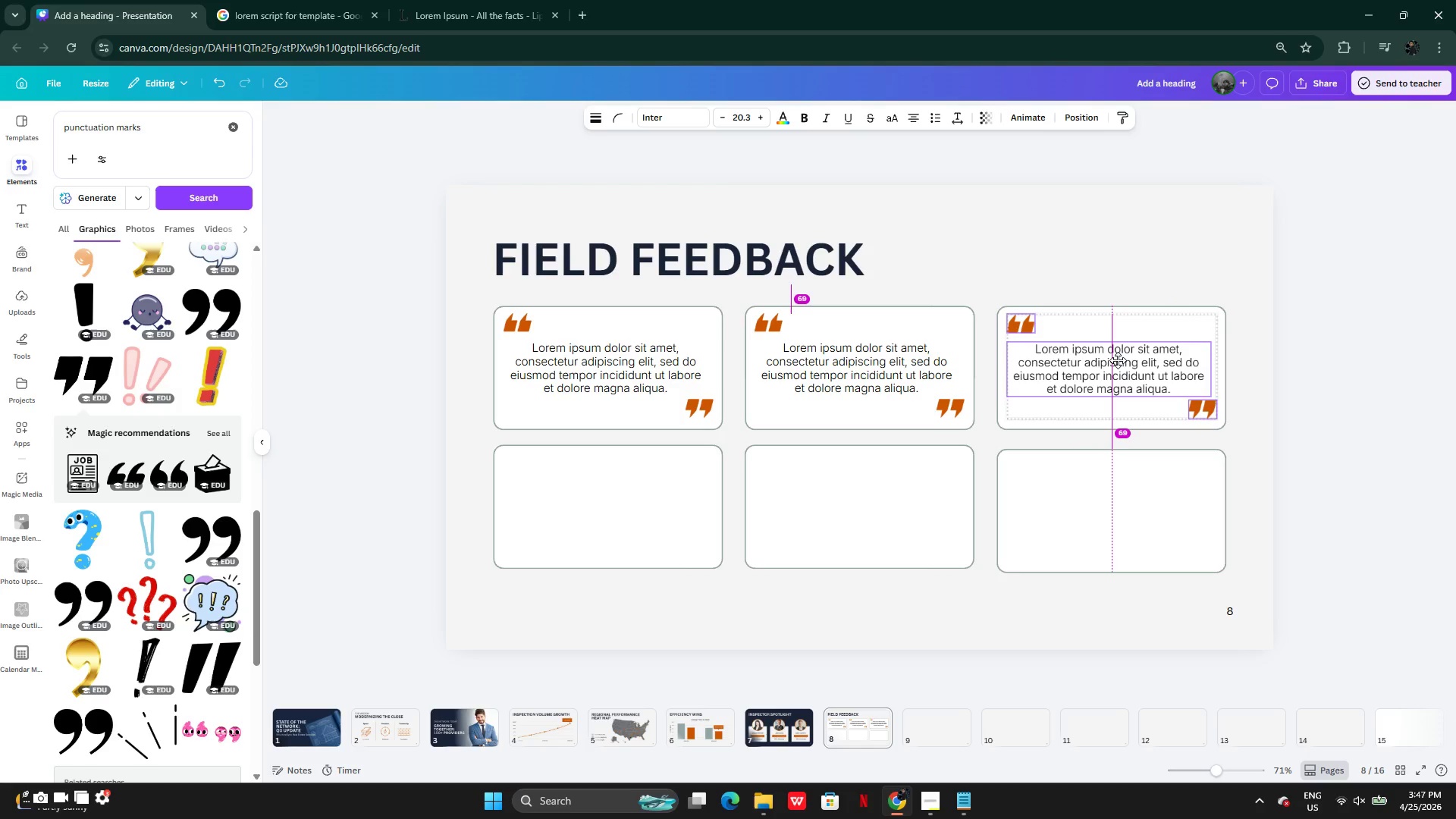 
left_click([1130, 288])
 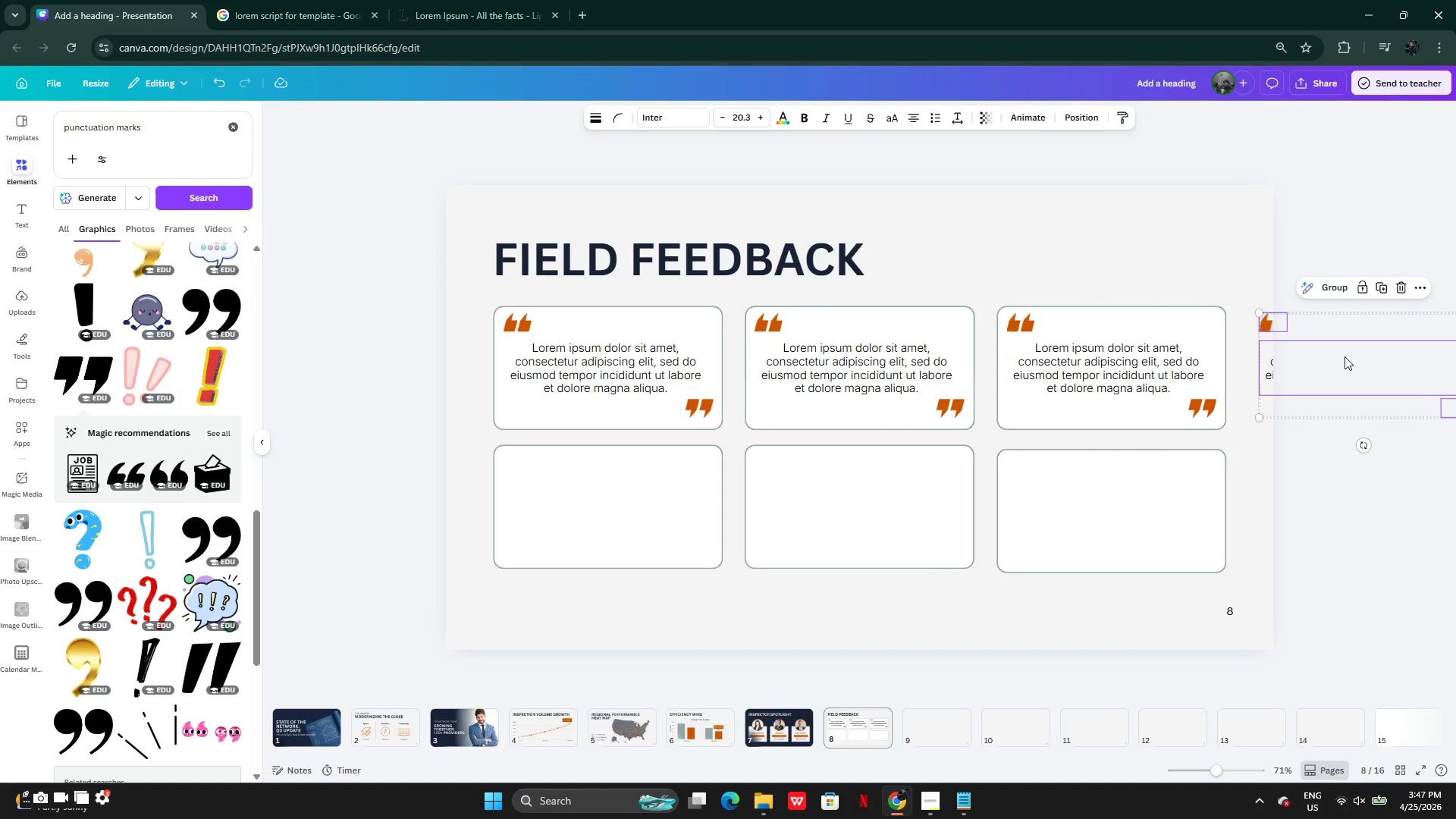 
left_click_drag(start_coordinate=[1361, 355], to_coordinate=[607, 497])
 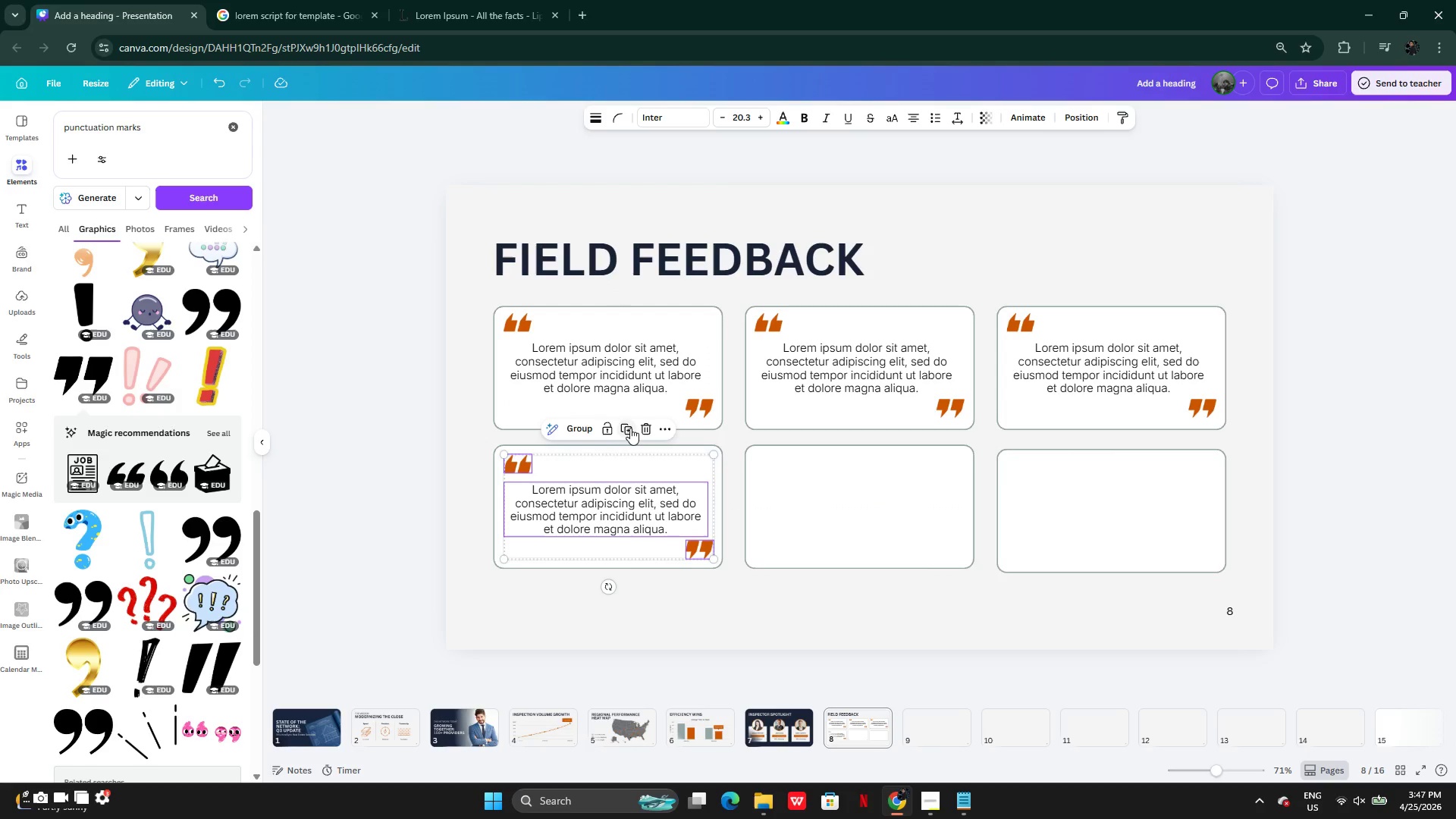 
left_click([631, 427])
 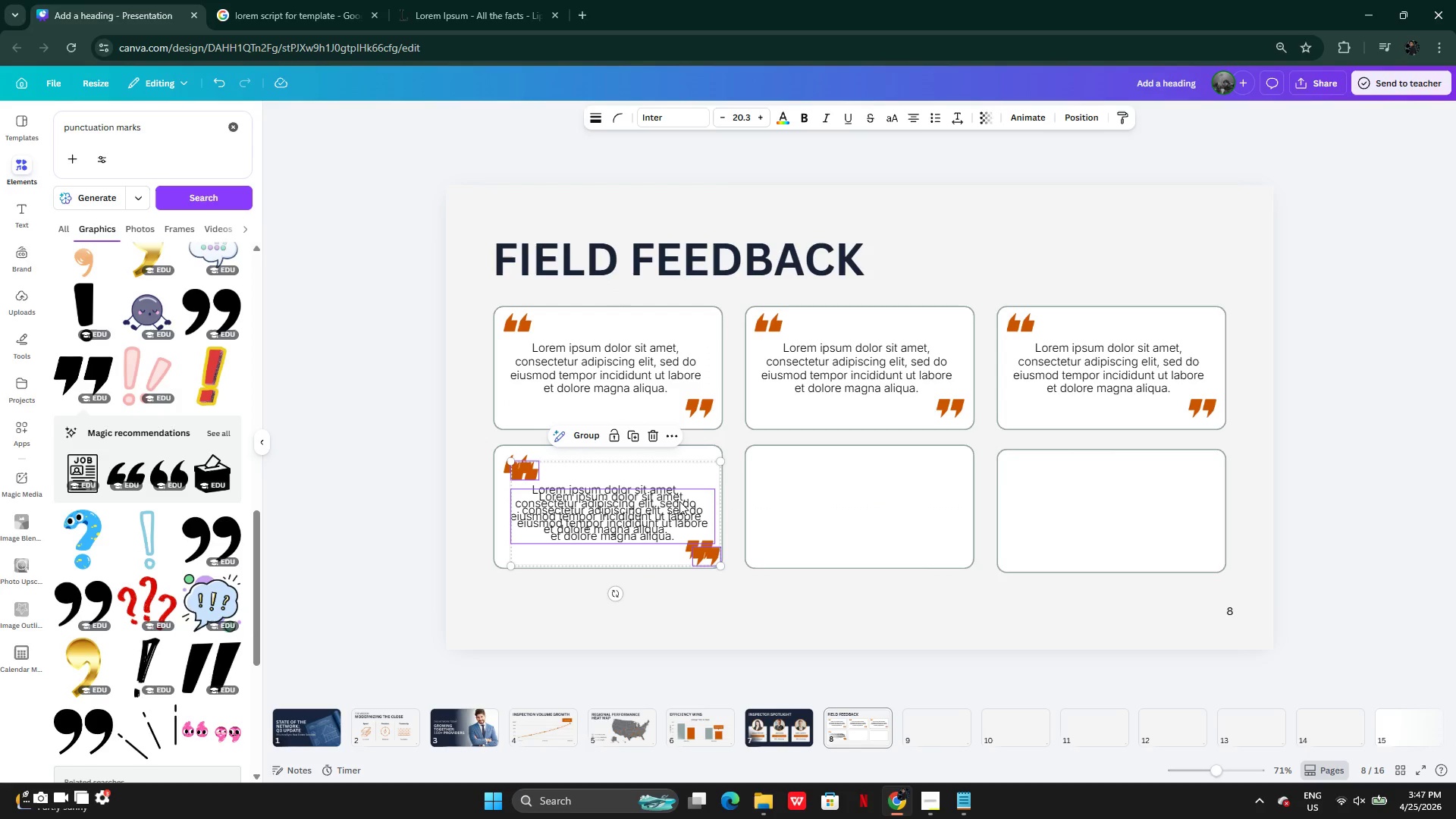 
left_click_drag(start_coordinate=[613, 511], to_coordinate=[858, 504])
 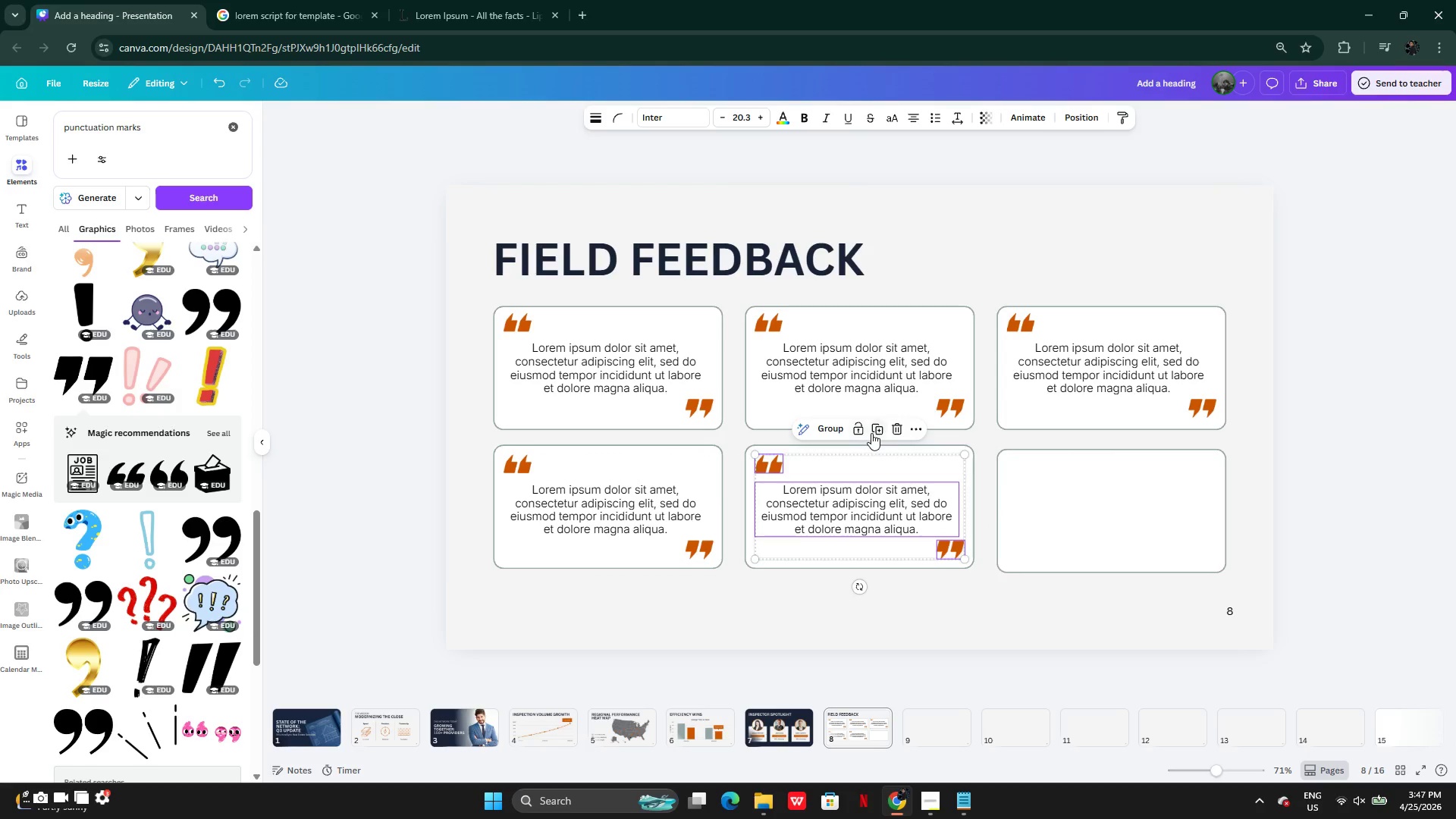 
left_click([880, 433])
 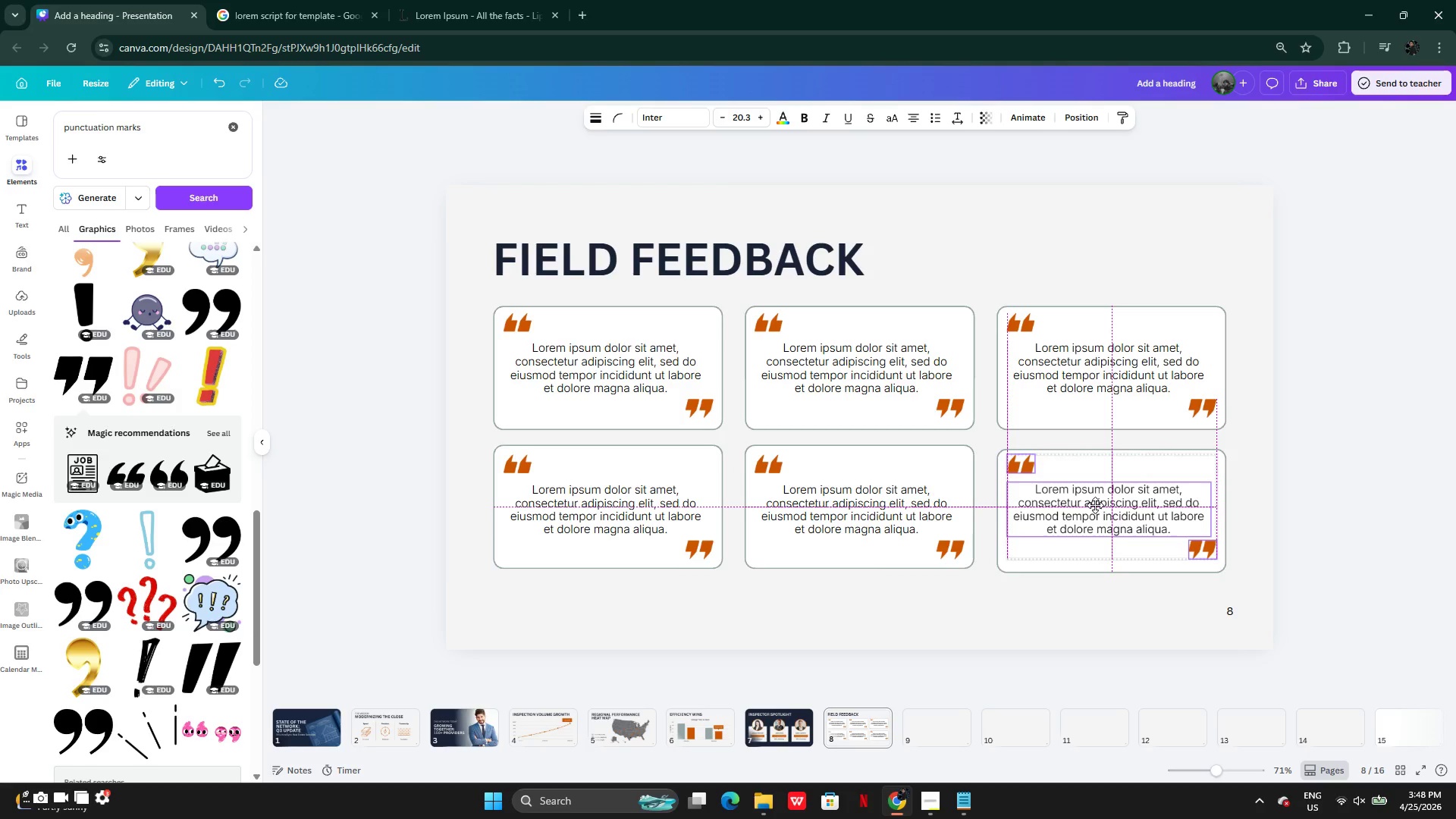 
wait(16.48)
 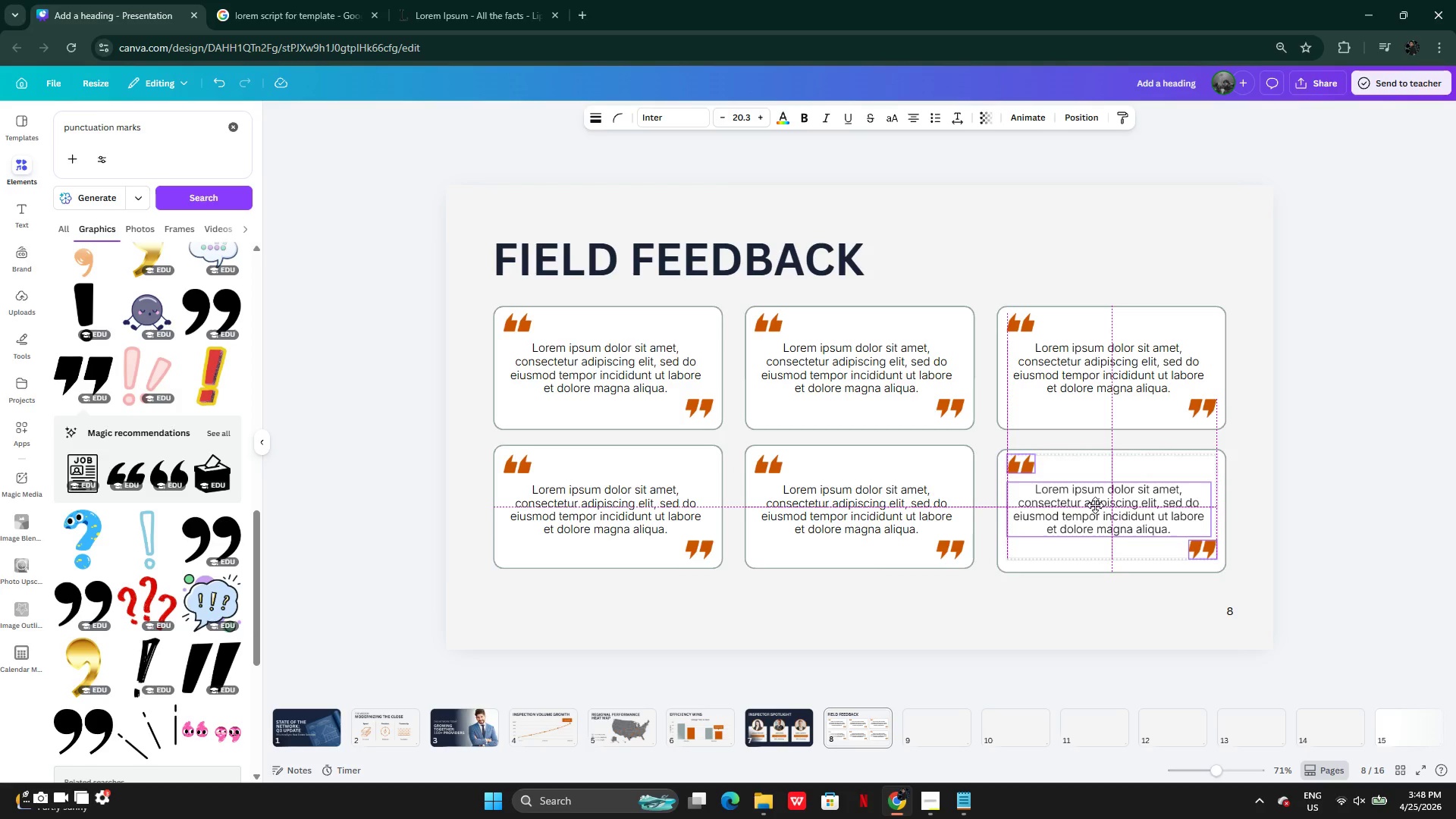 
left_click([1271, 494])
 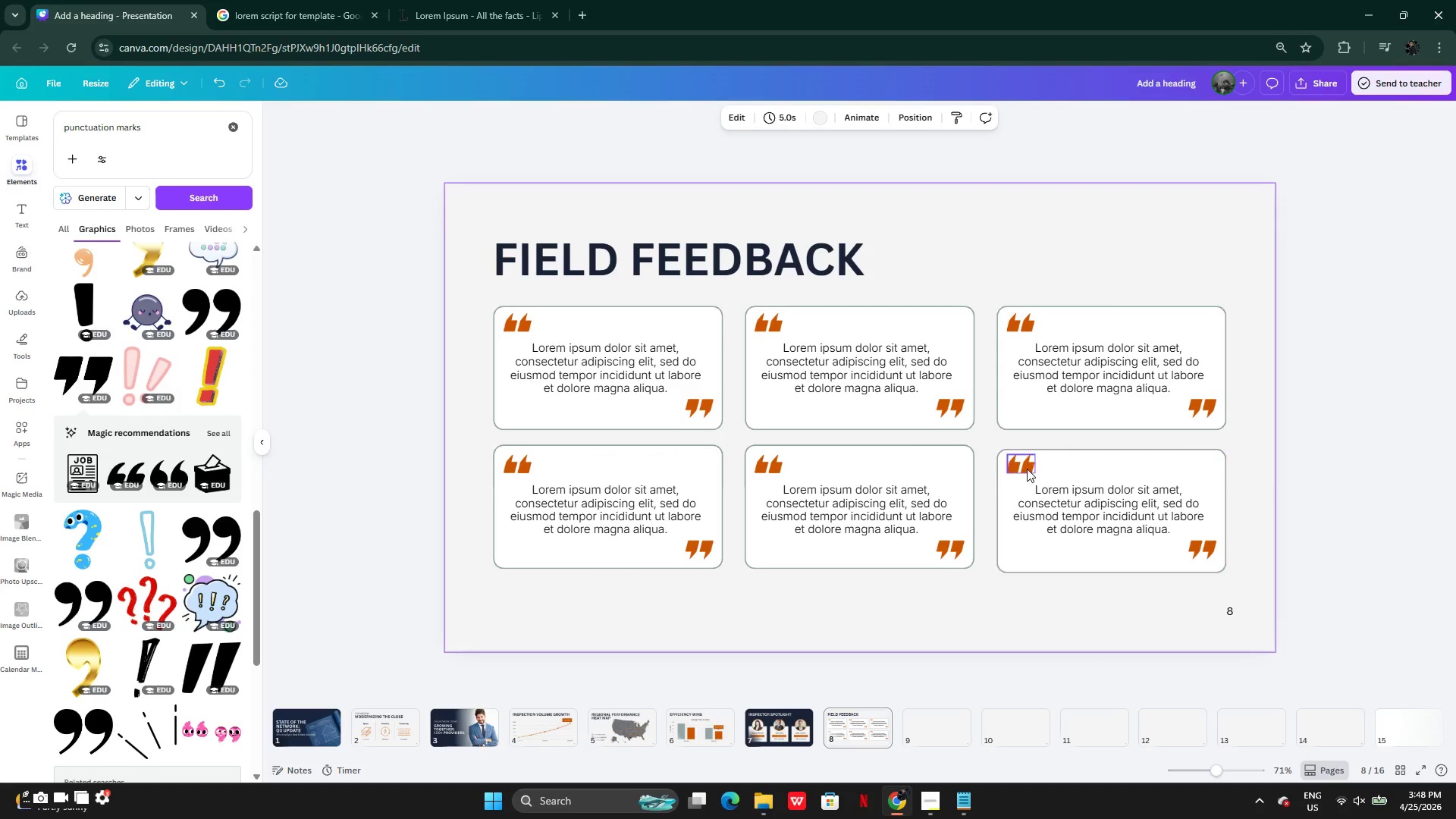 
hold_key(key=ShiftLeft, duration=1.94)
left_click([1020, 469])
 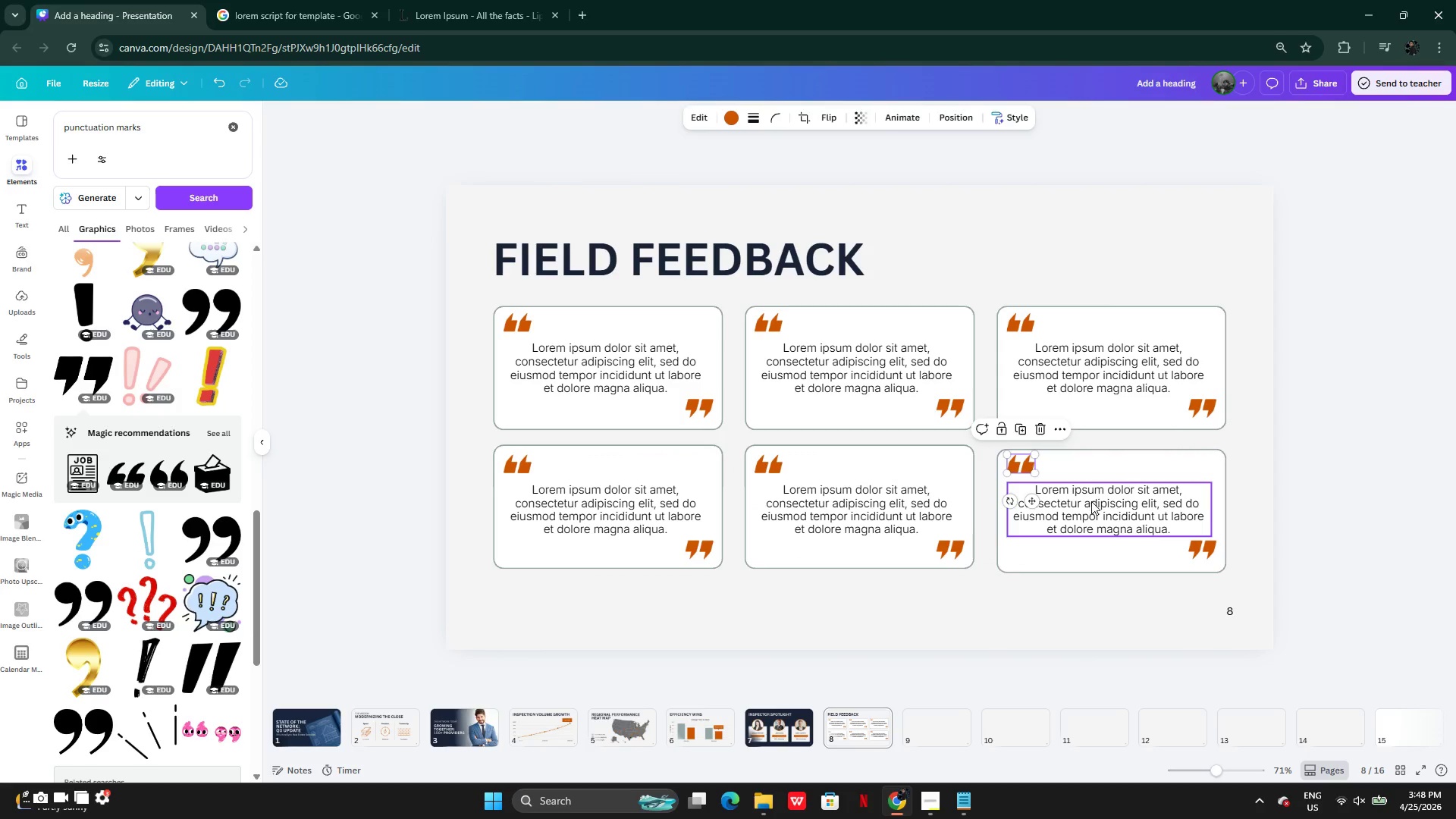 
left_click([1092, 501])
 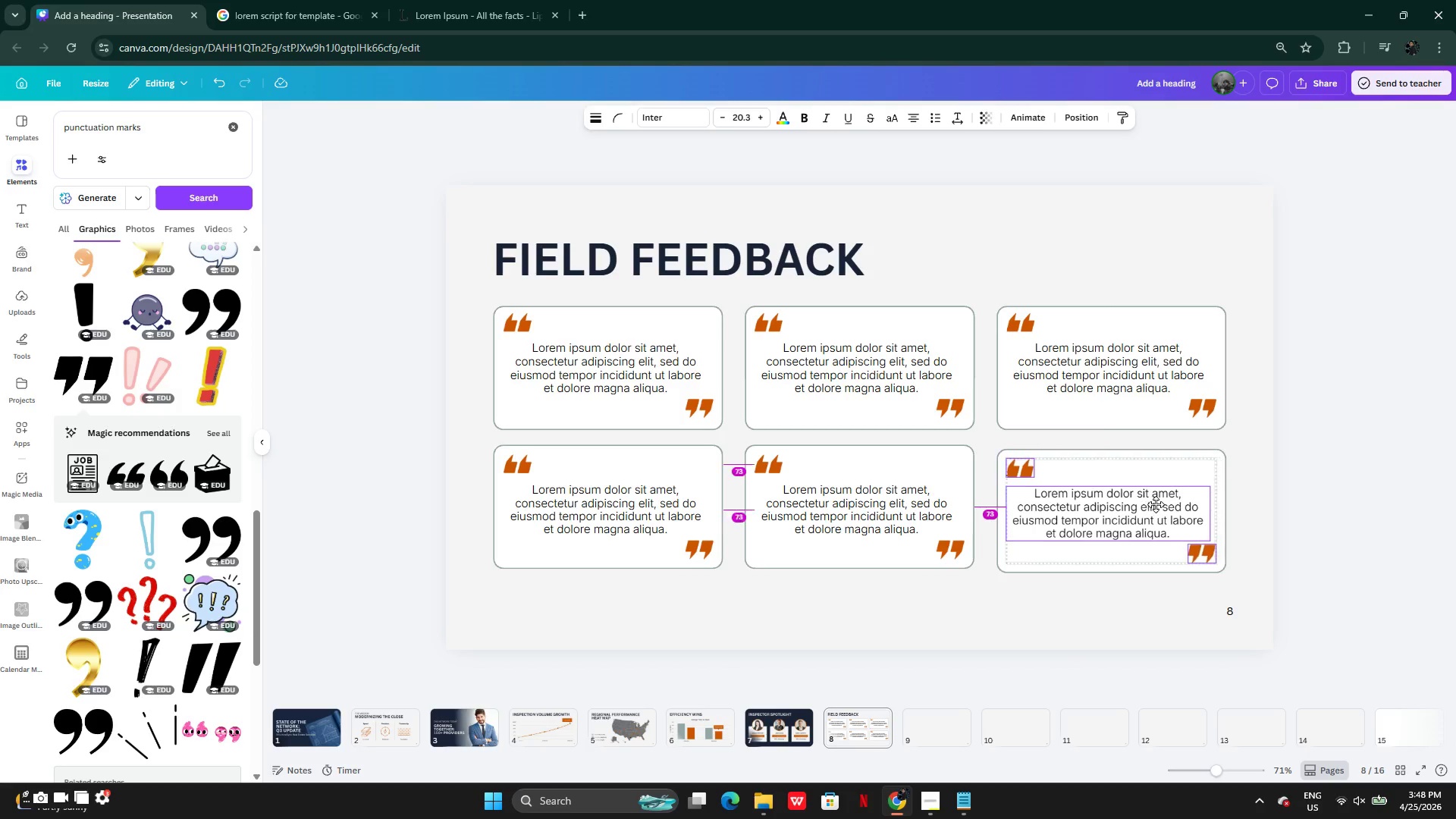 
wait(11.92)
 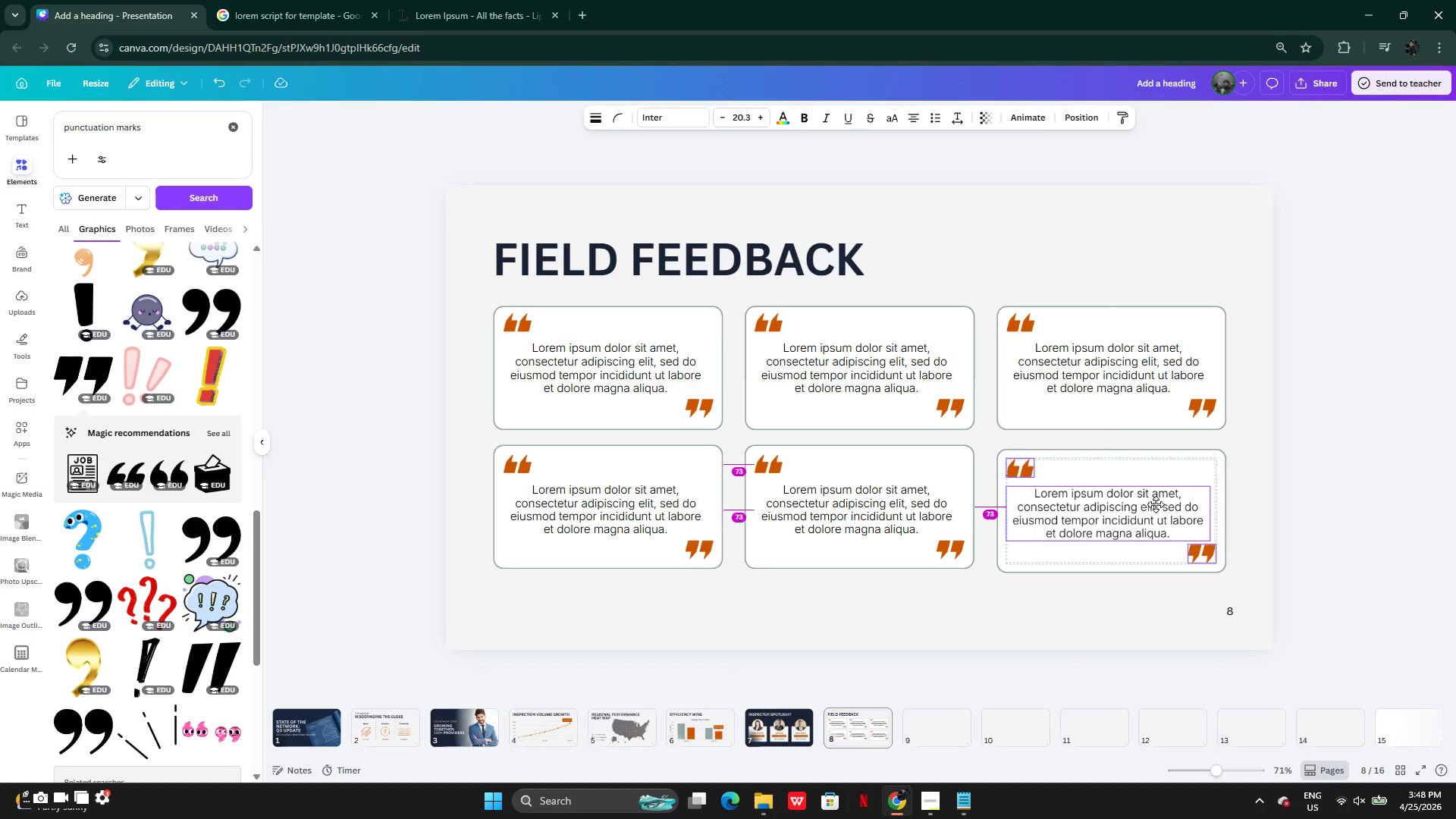 
key(ArrowDown)
 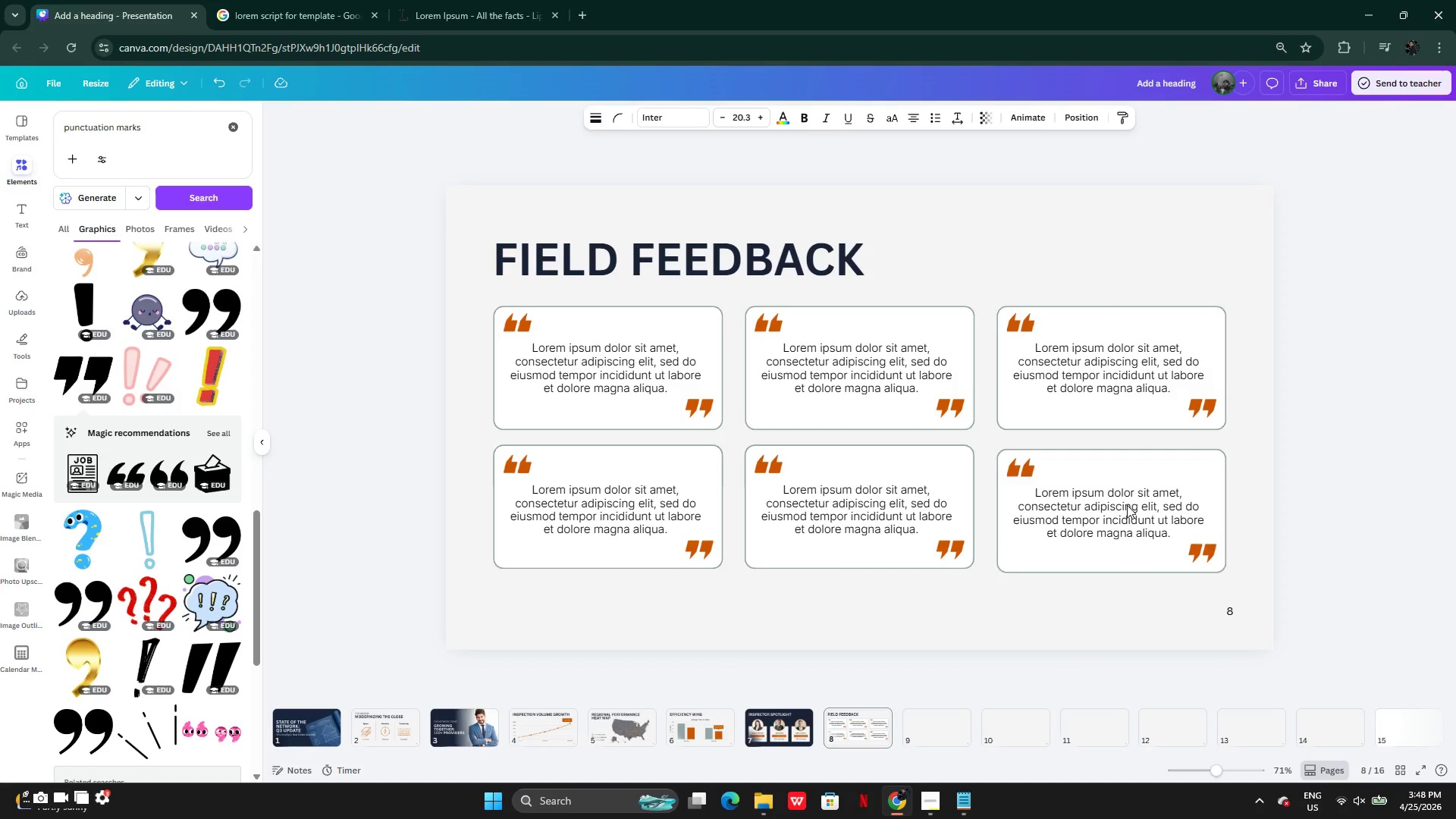 
key(ArrowDown)
 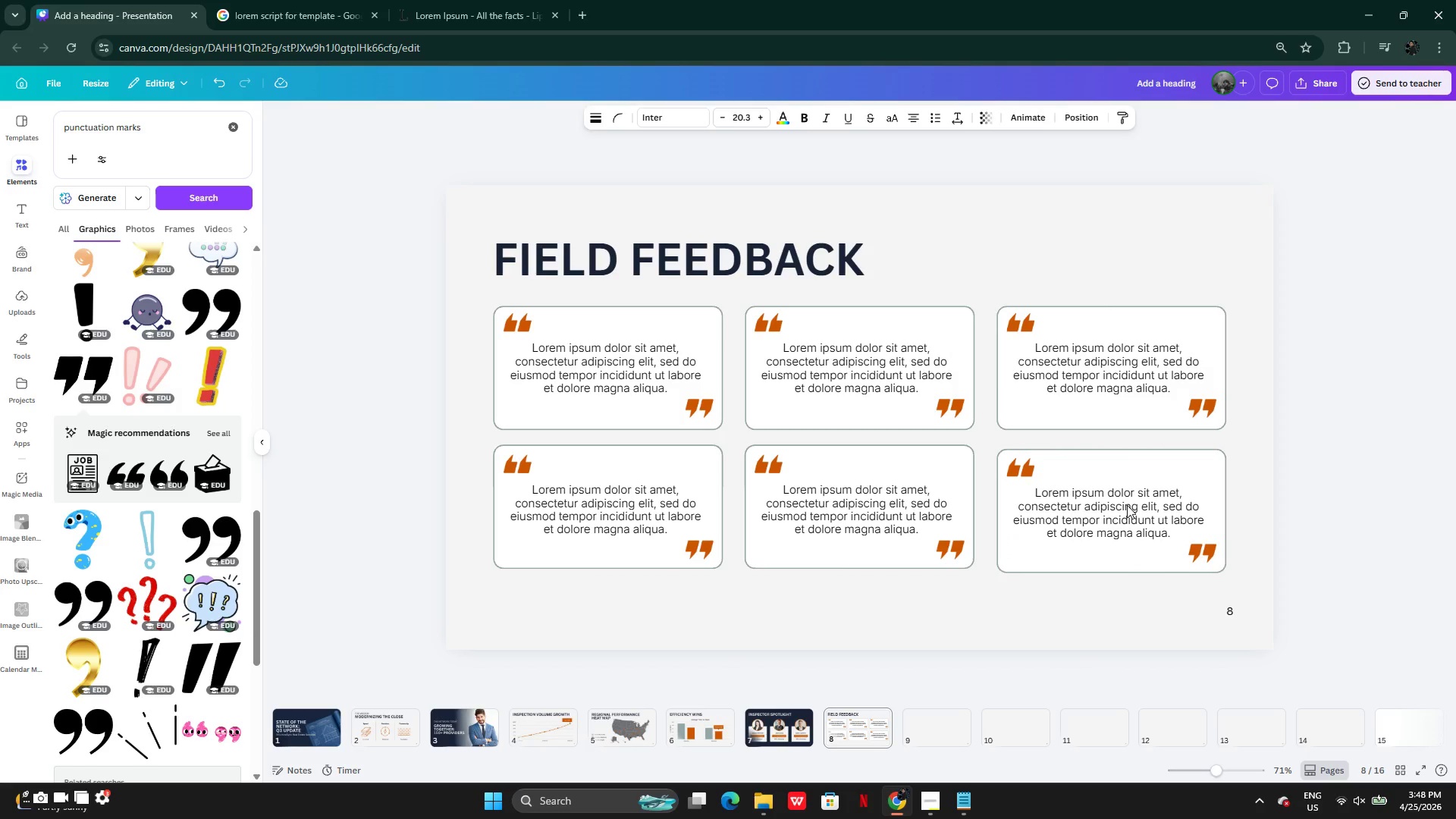 
key(ArrowUp)
 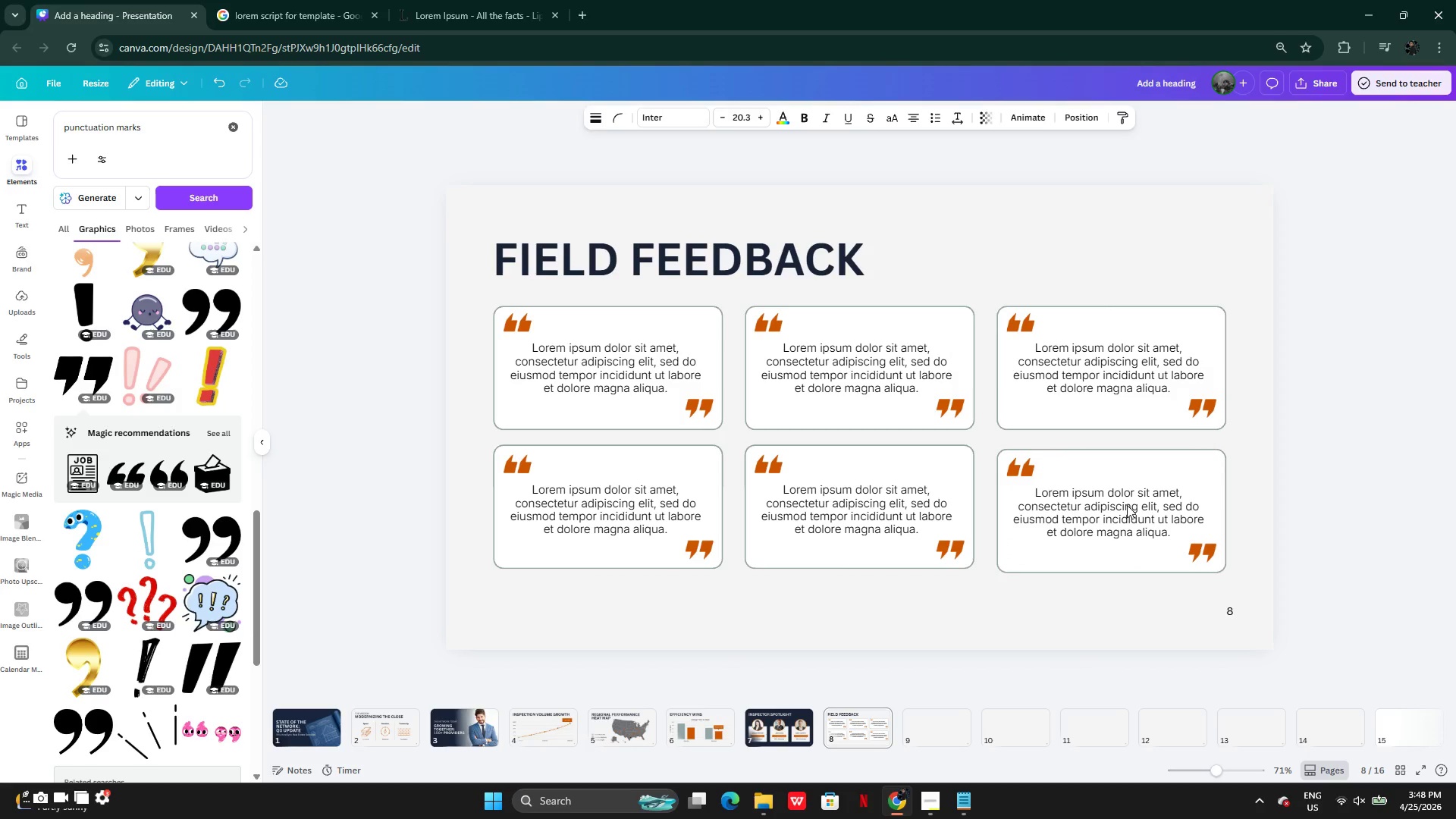 
key(ArrowUp)
 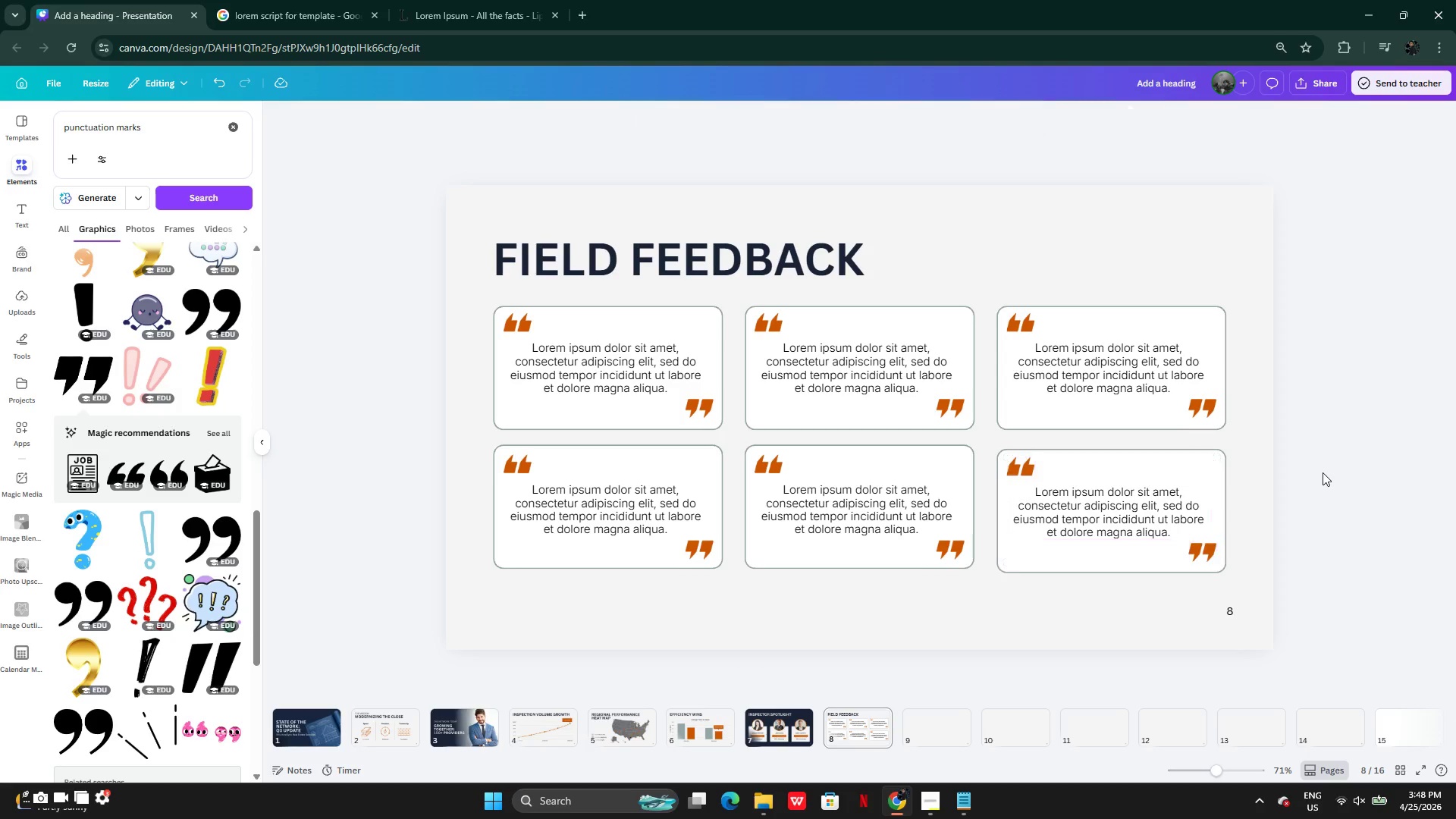 
left_click([925, 809])